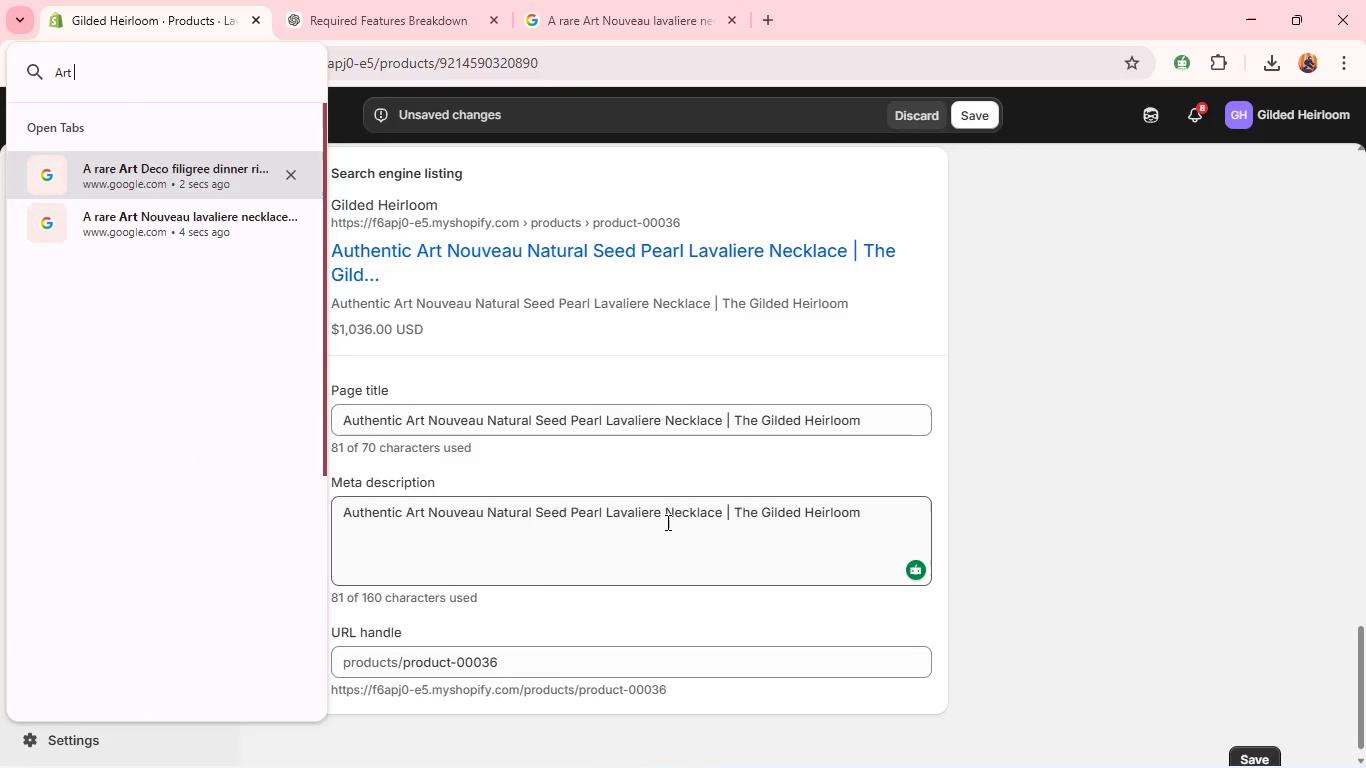 
mouse_move([311, 201])
 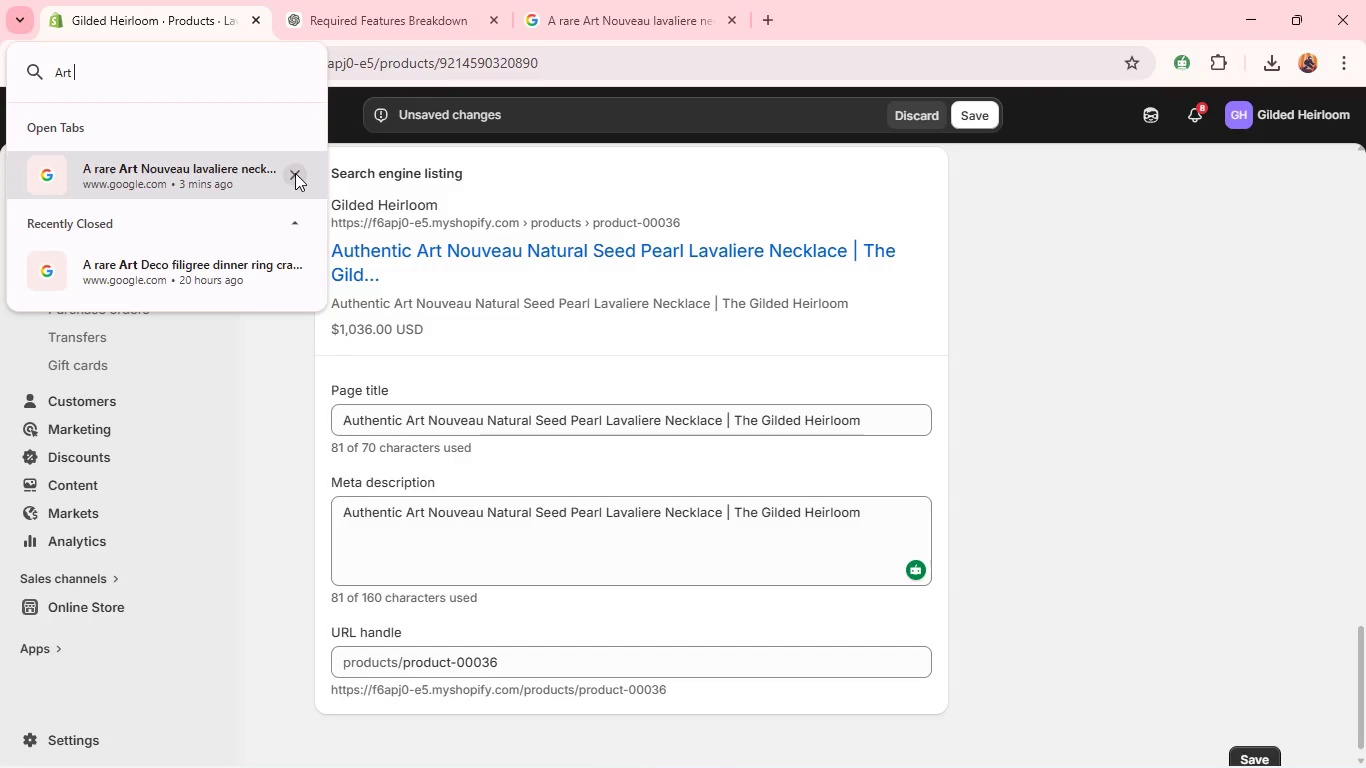 
left_click([295, 173])
 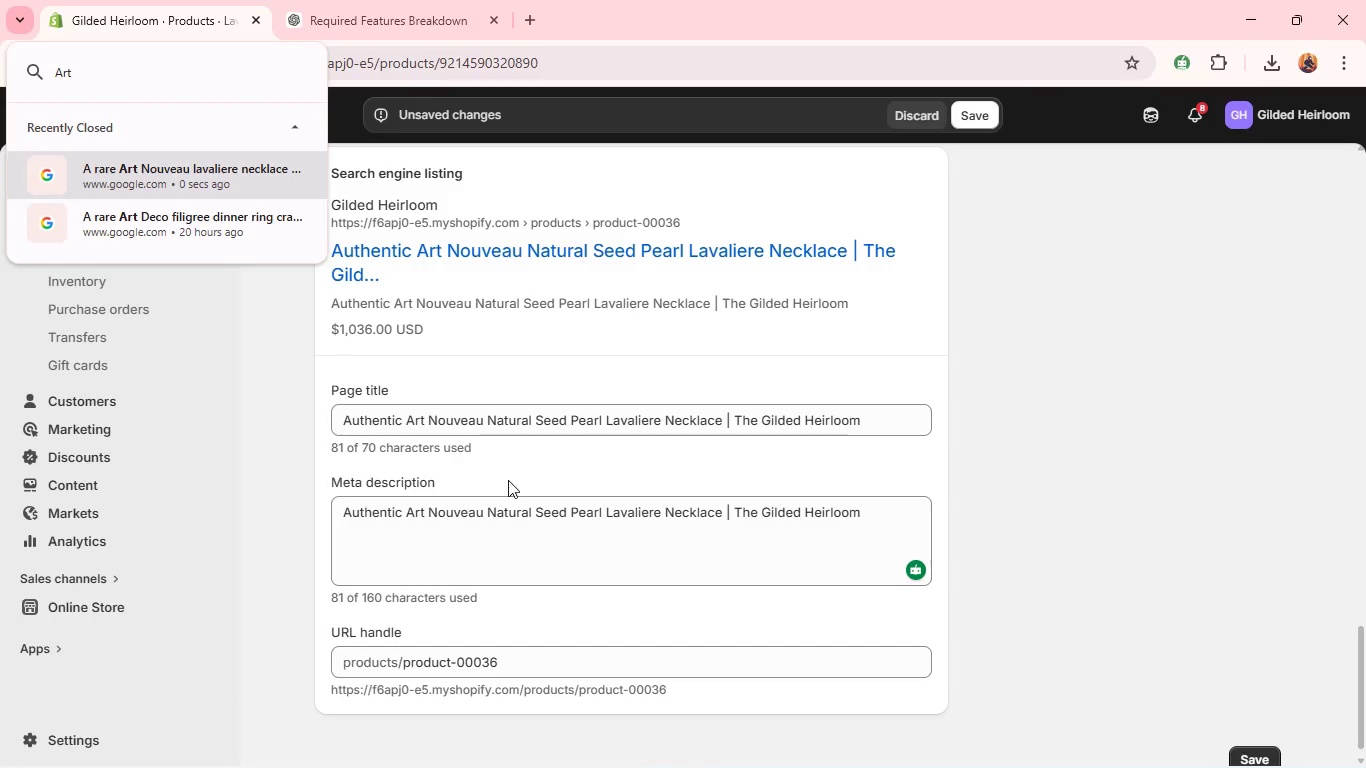 
double_click([510, 536])
 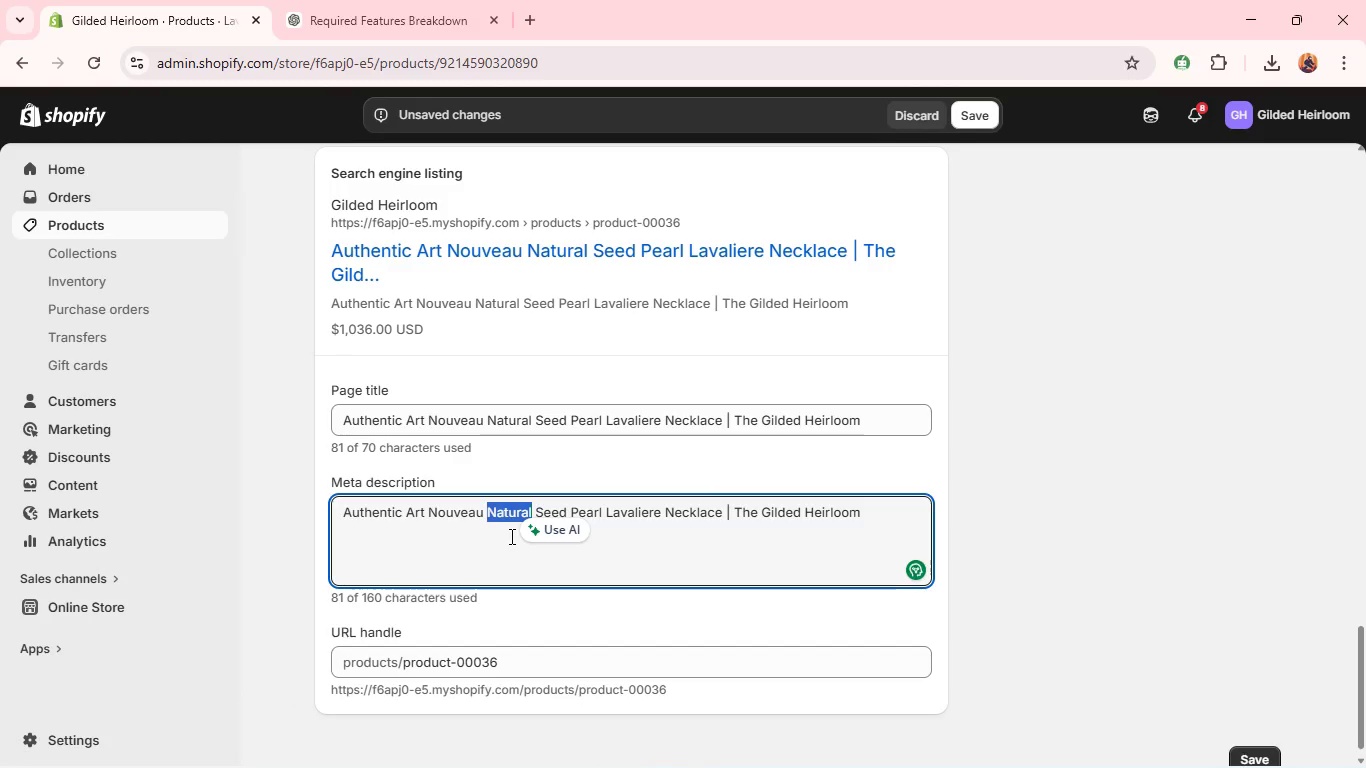 
key(Control+A)
 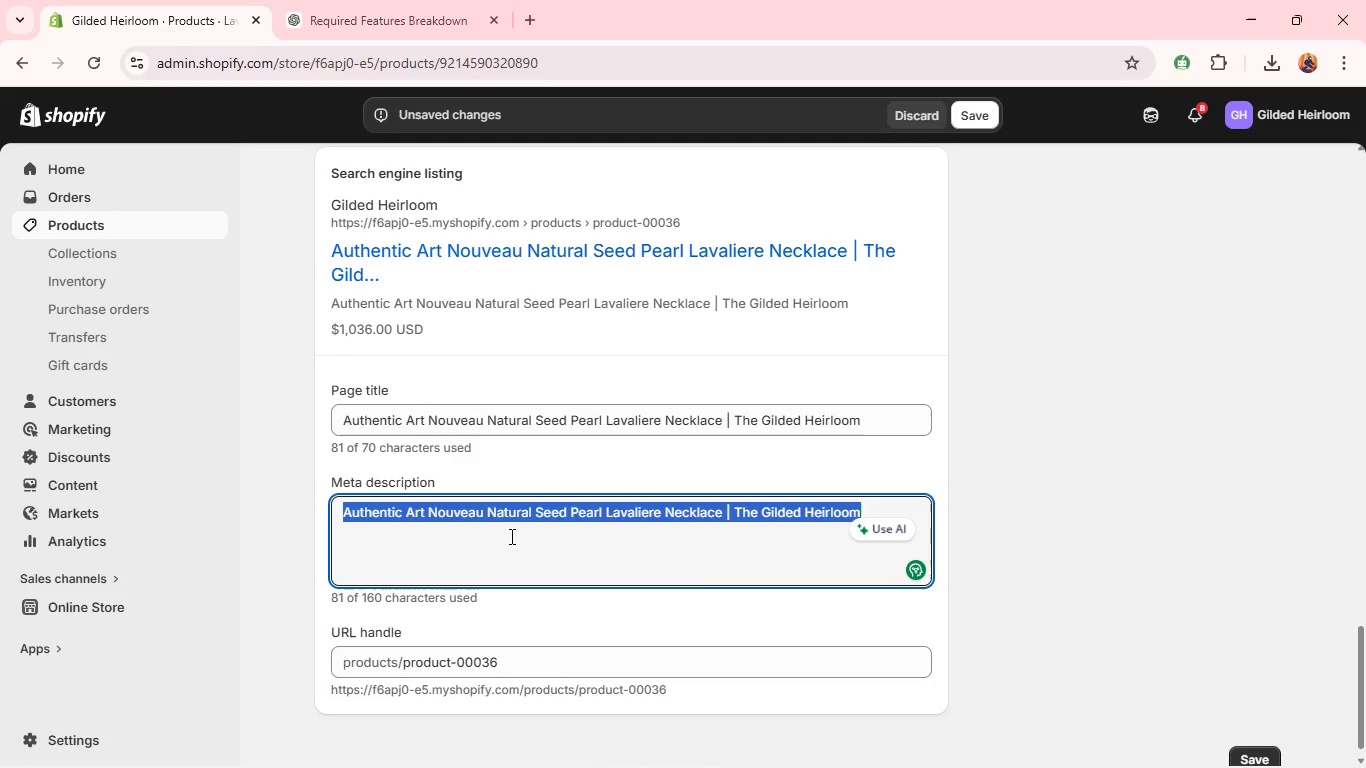 
type(Art nouveau lavaliere neckalce in 19)
key(Backspace)
type(8k white gold featuir)
 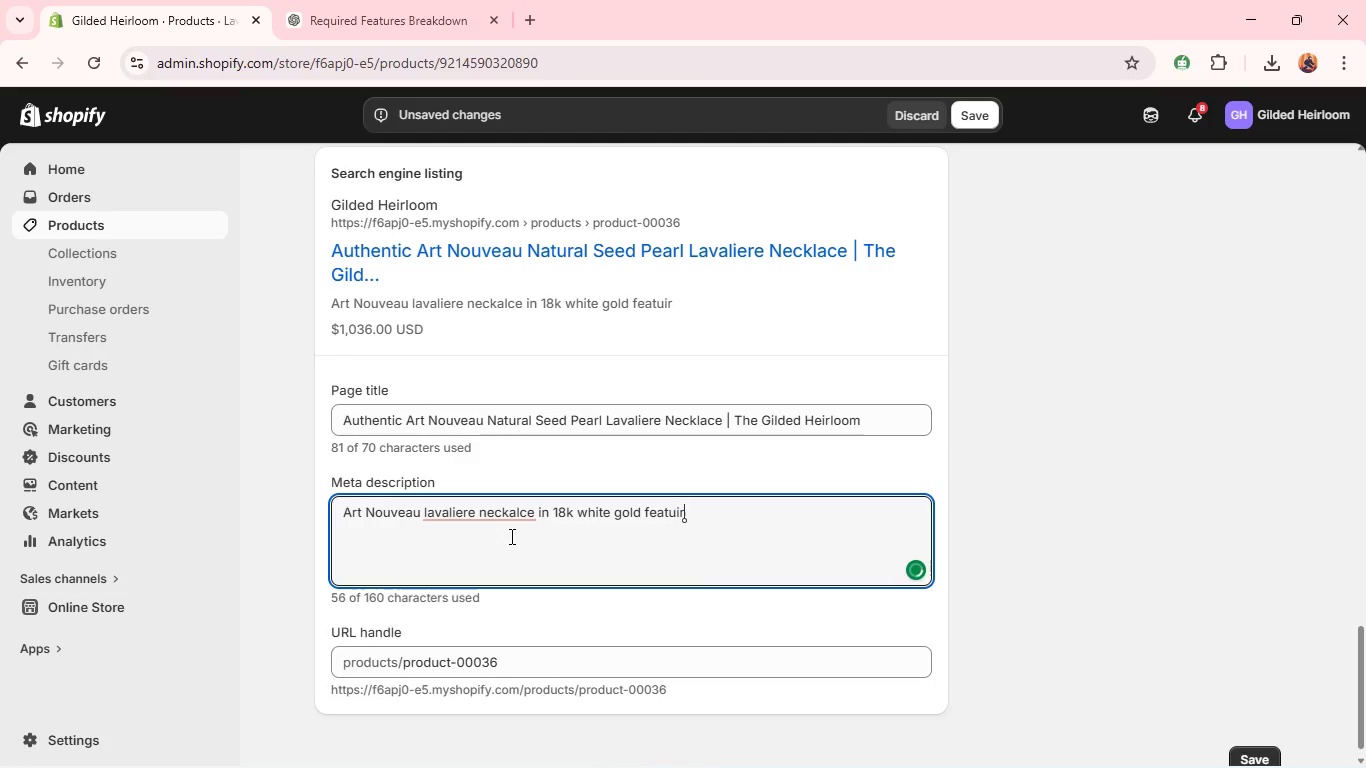 
 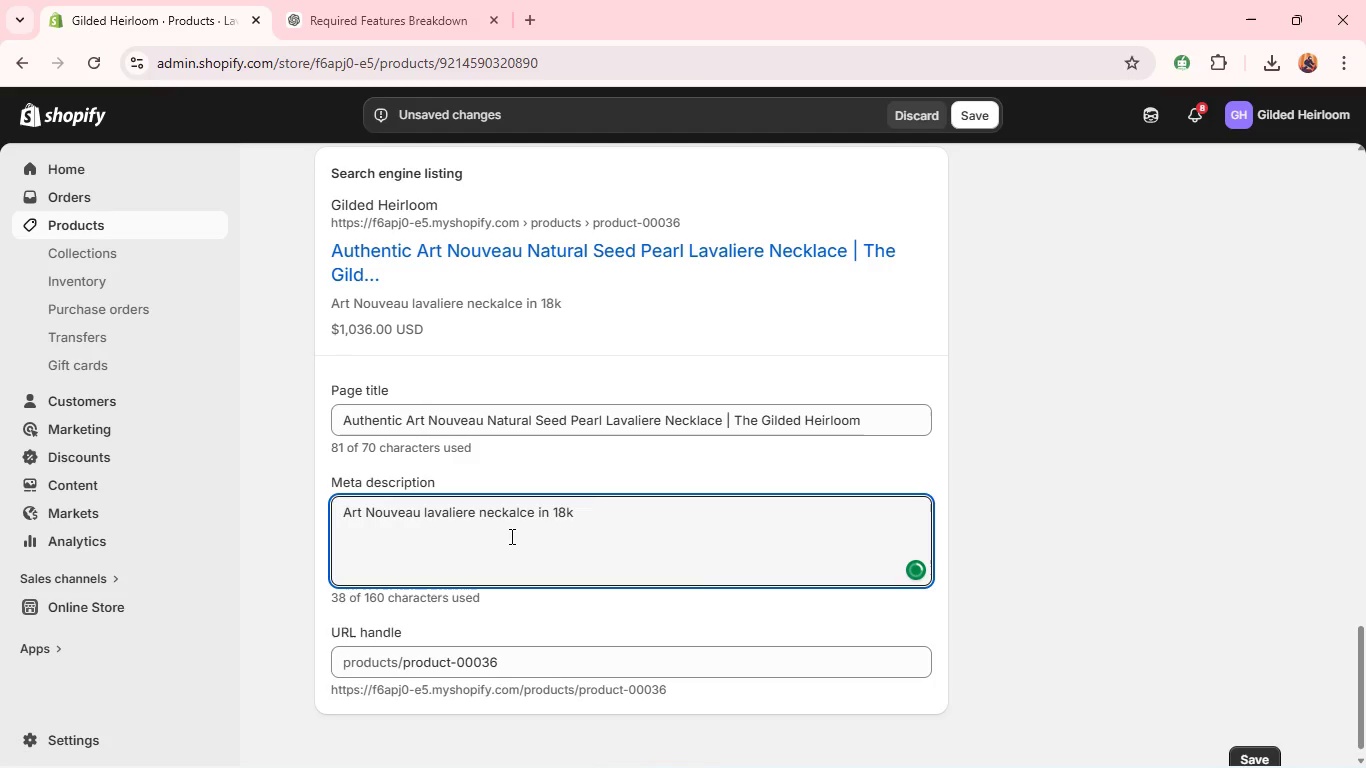 
type(ng natural seen)
key(Backspace)
type(d pearls,)
 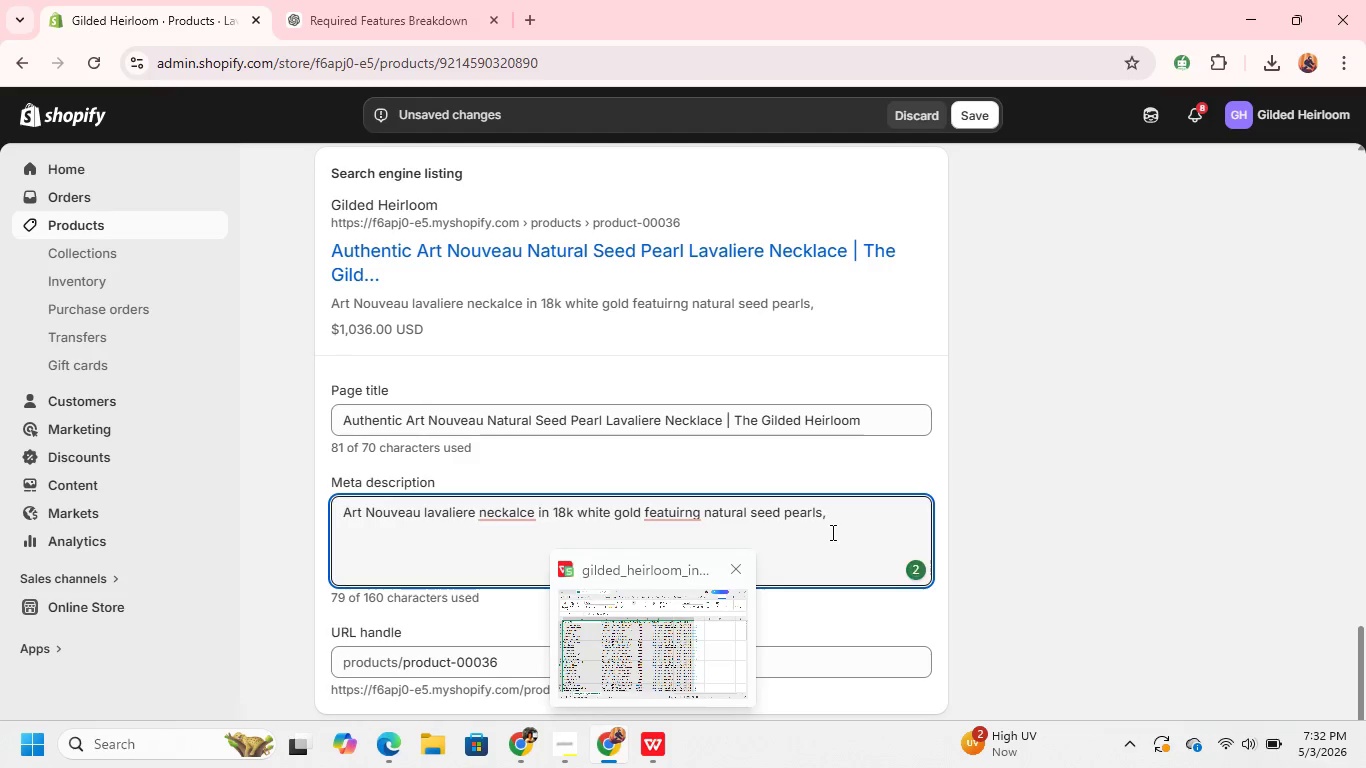 
key(Backspace)
 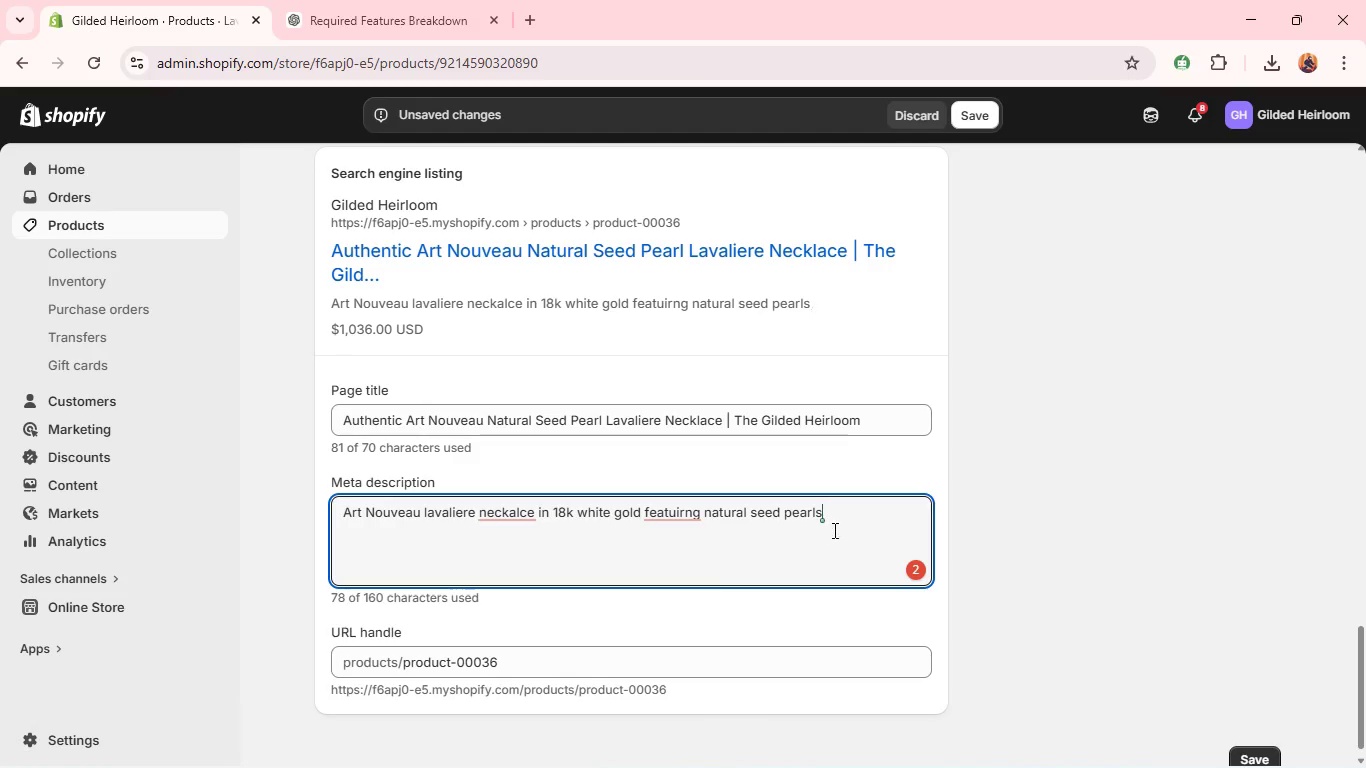 
key(Backspace)
 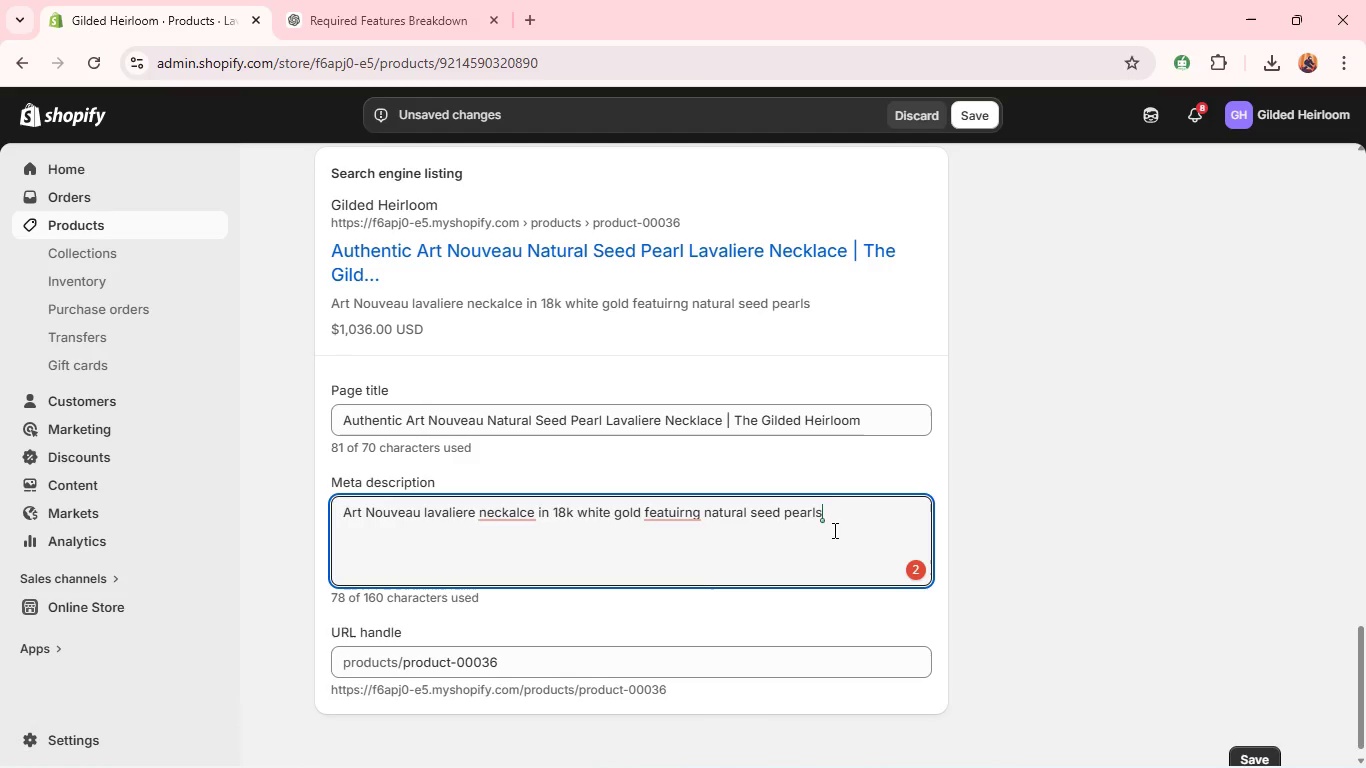 
key(Period)
 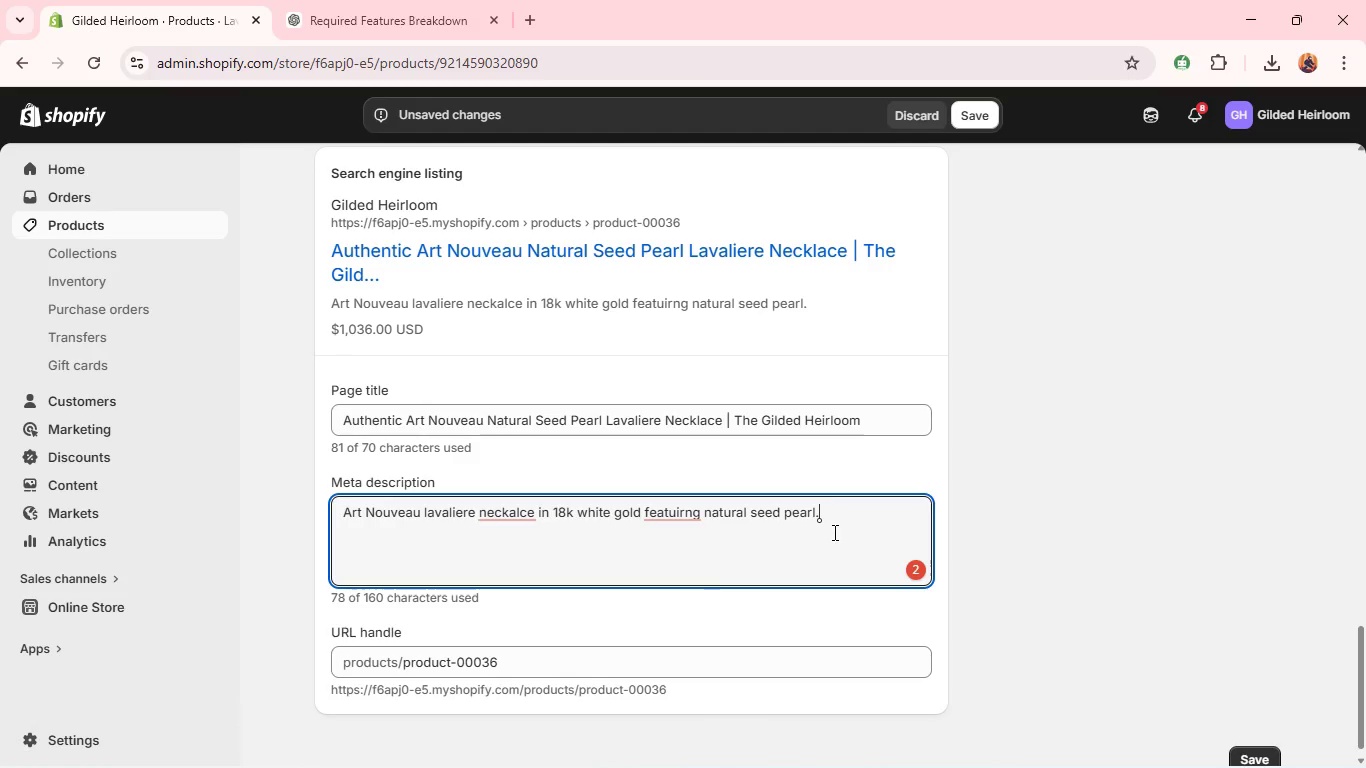 
key(Space)
 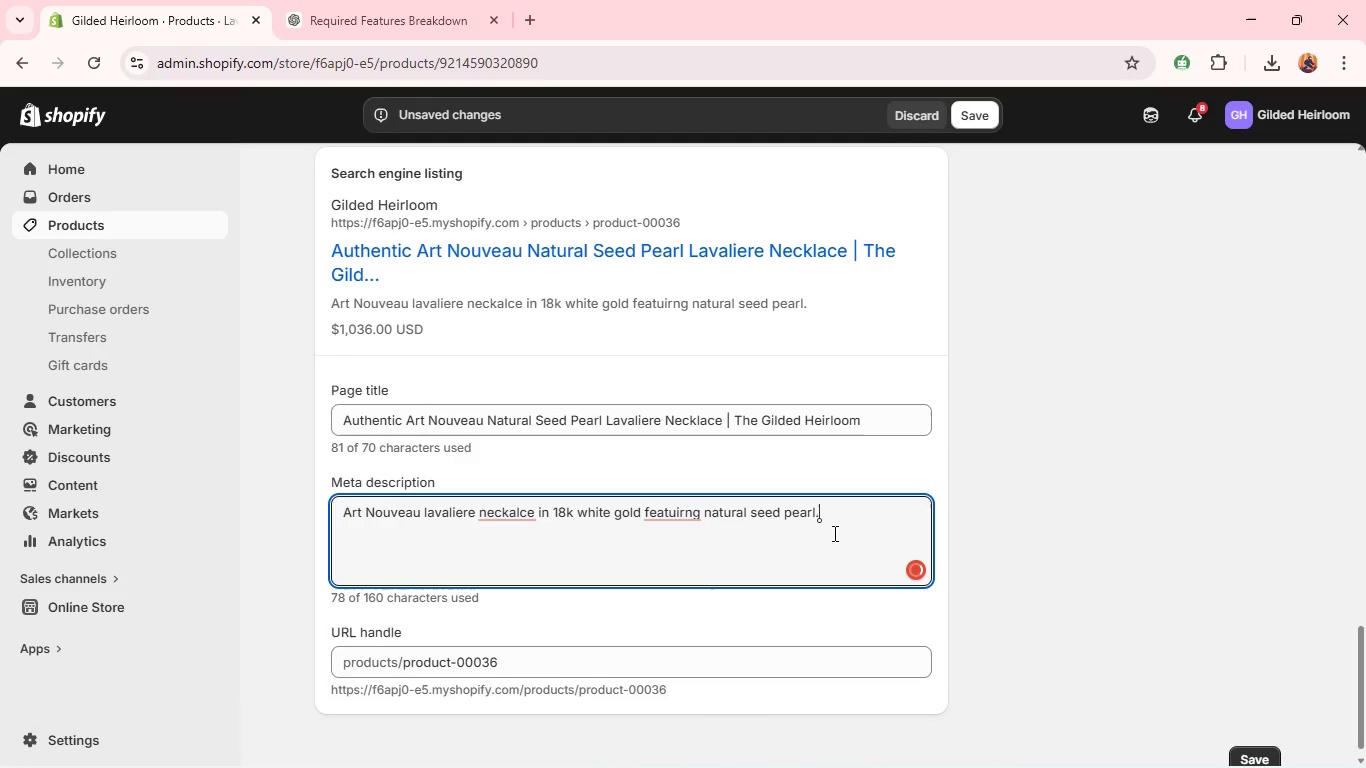 
hold_key(key=ShiftLeft, duration=0.52)
 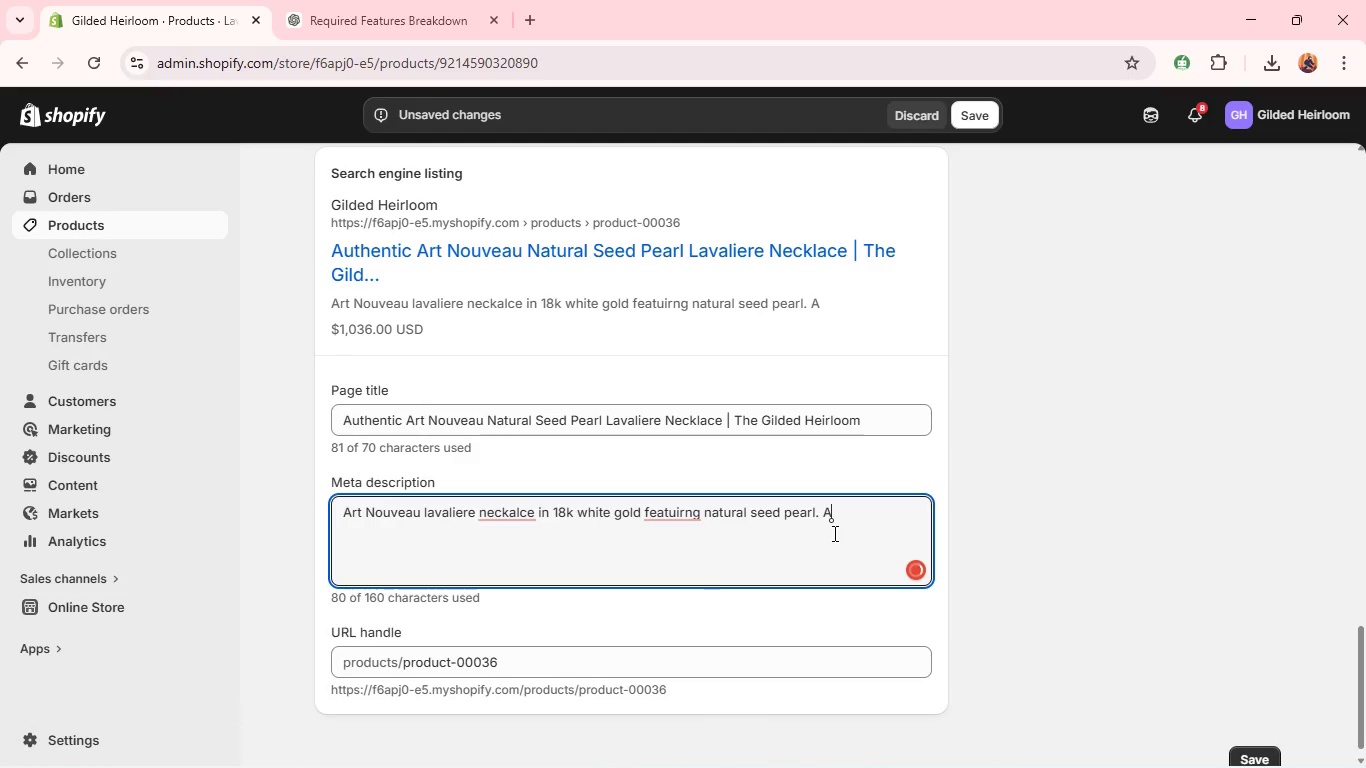 
key(A)
 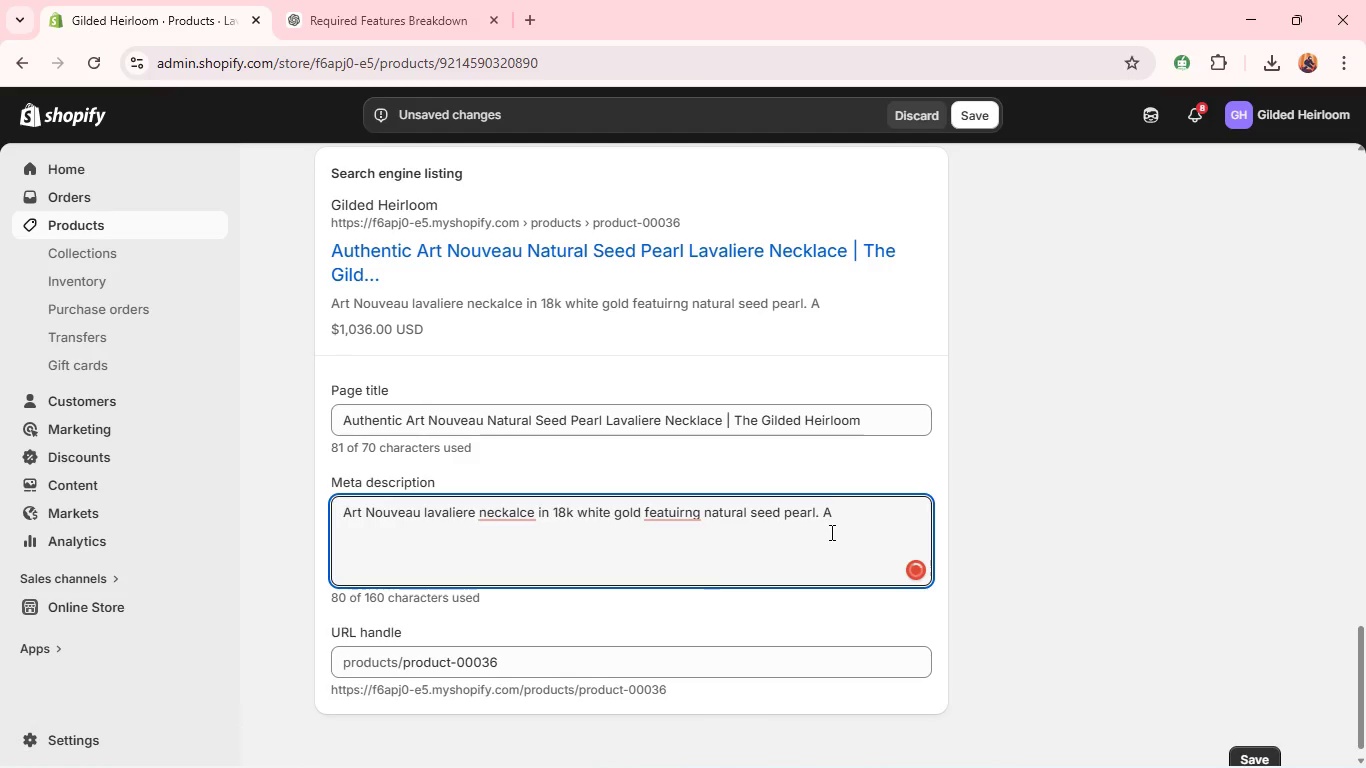 
type( del)
 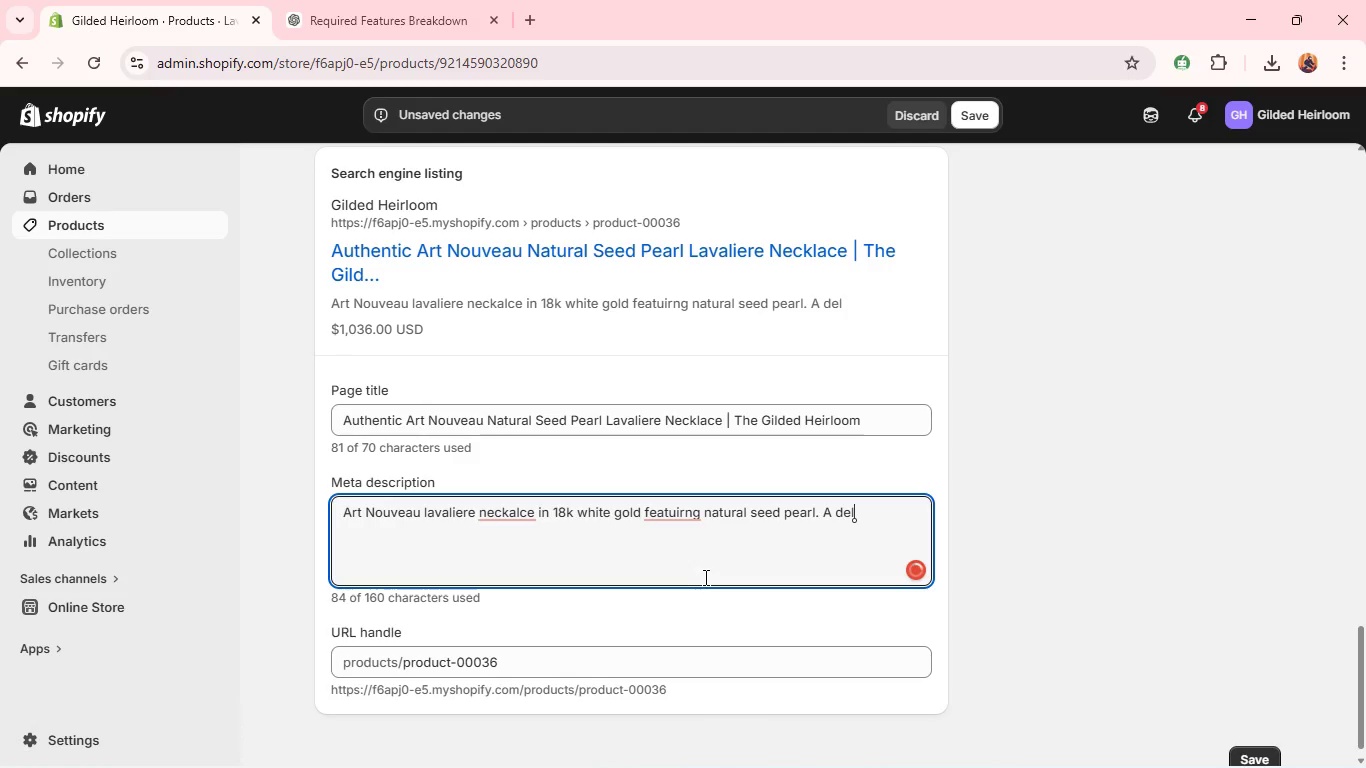 
type(icate and graceful antique desi)
 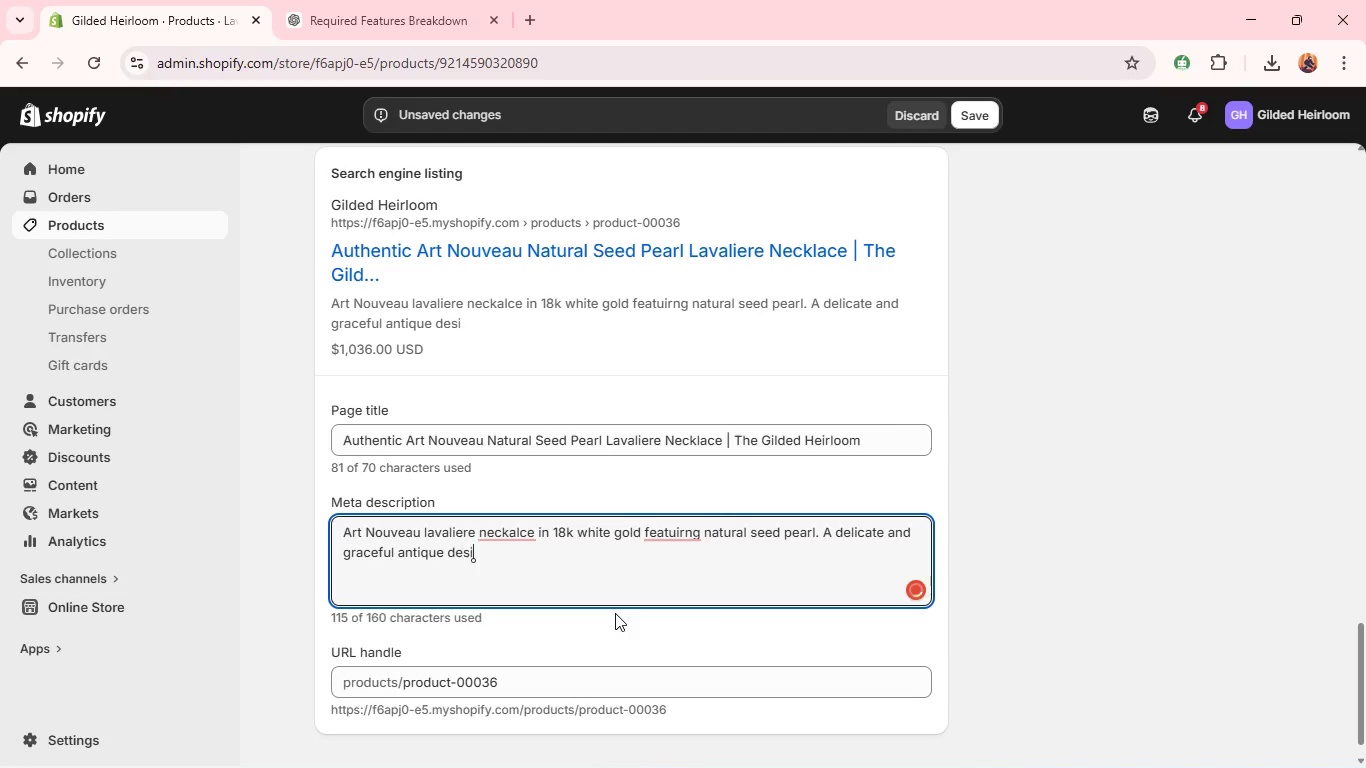 
scroll: coordinate [615, 613], scroll_direction: down, amount: 4.0
 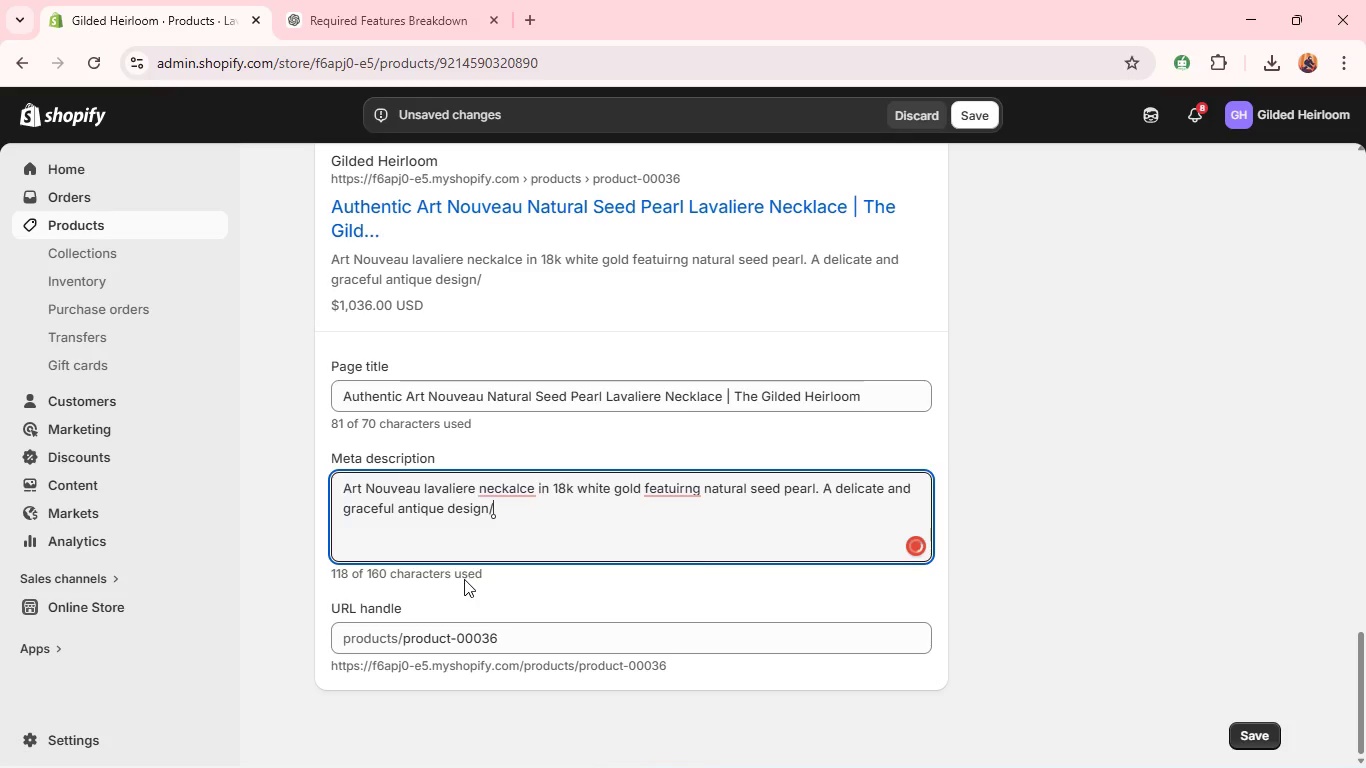 
type(gn/)
 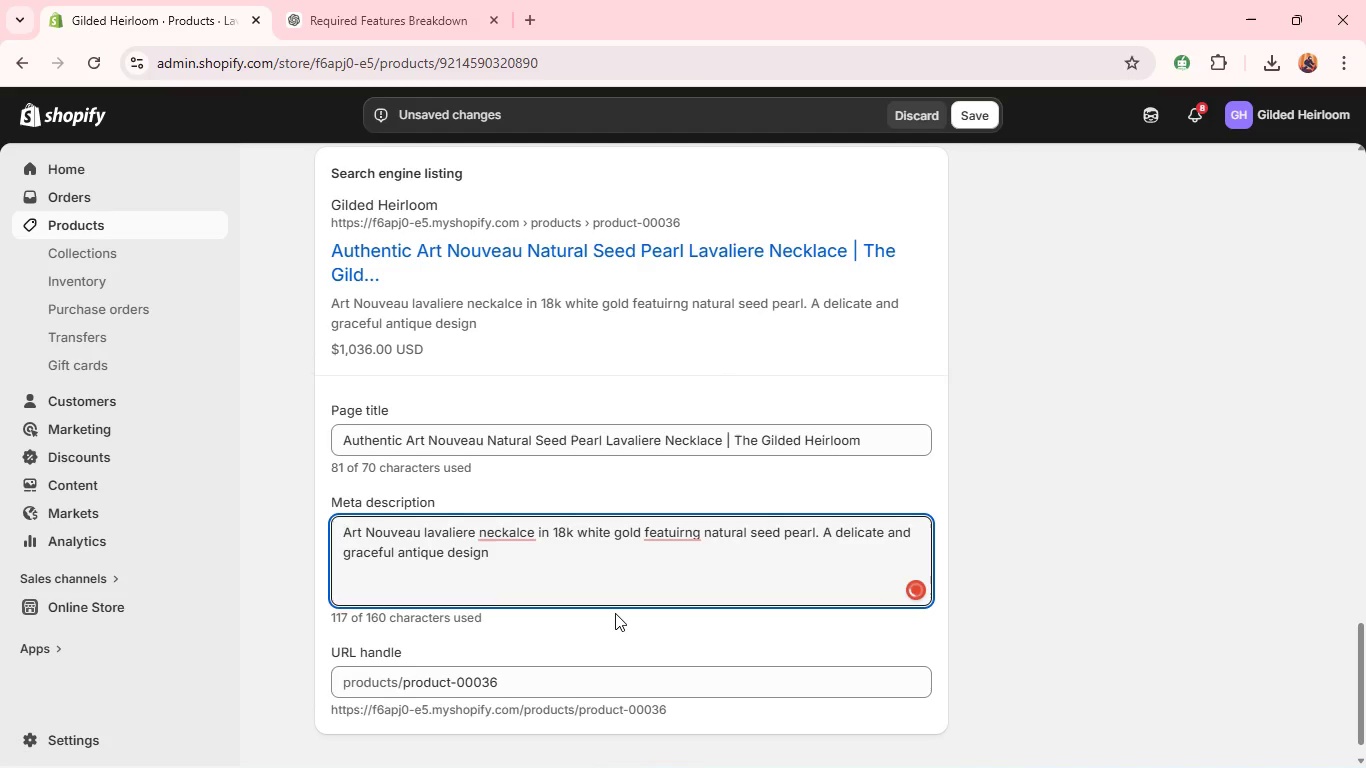 
key(Backspace)
 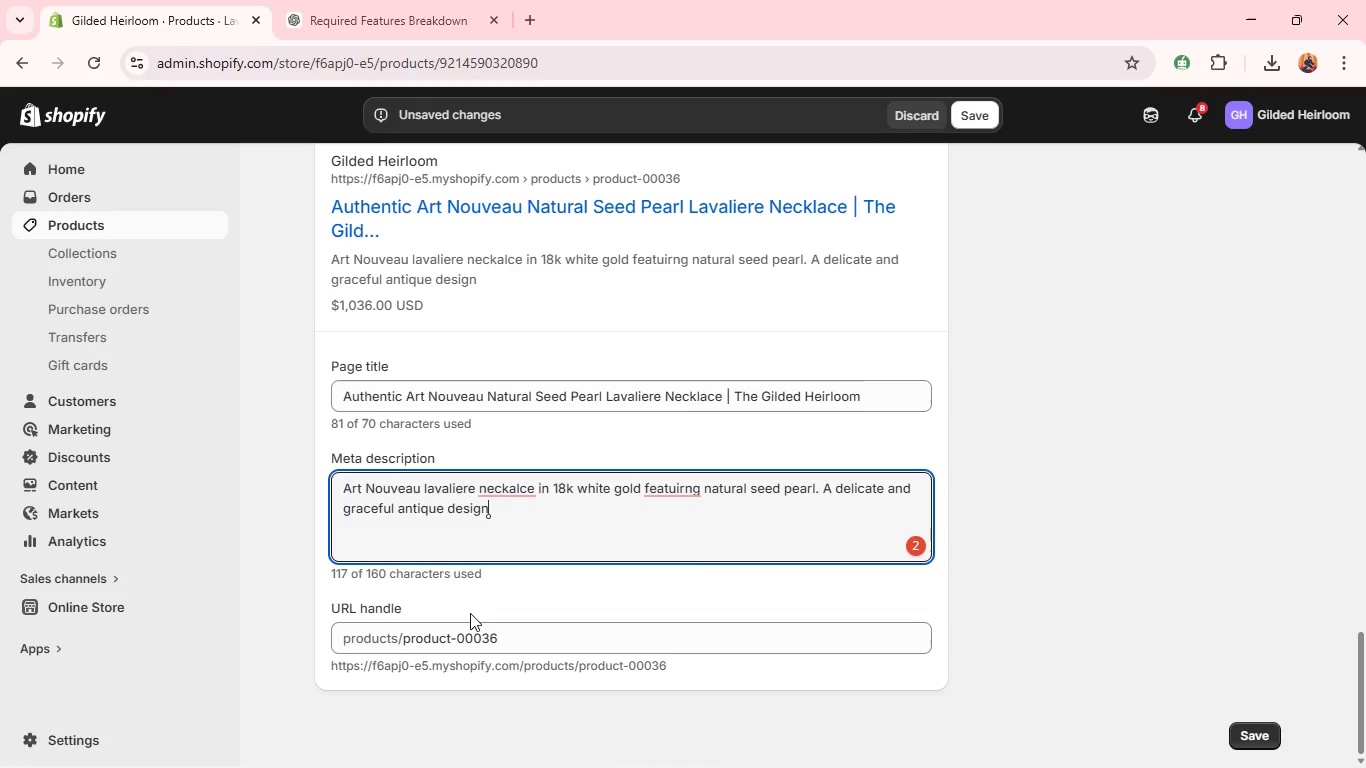 
key(Period)
 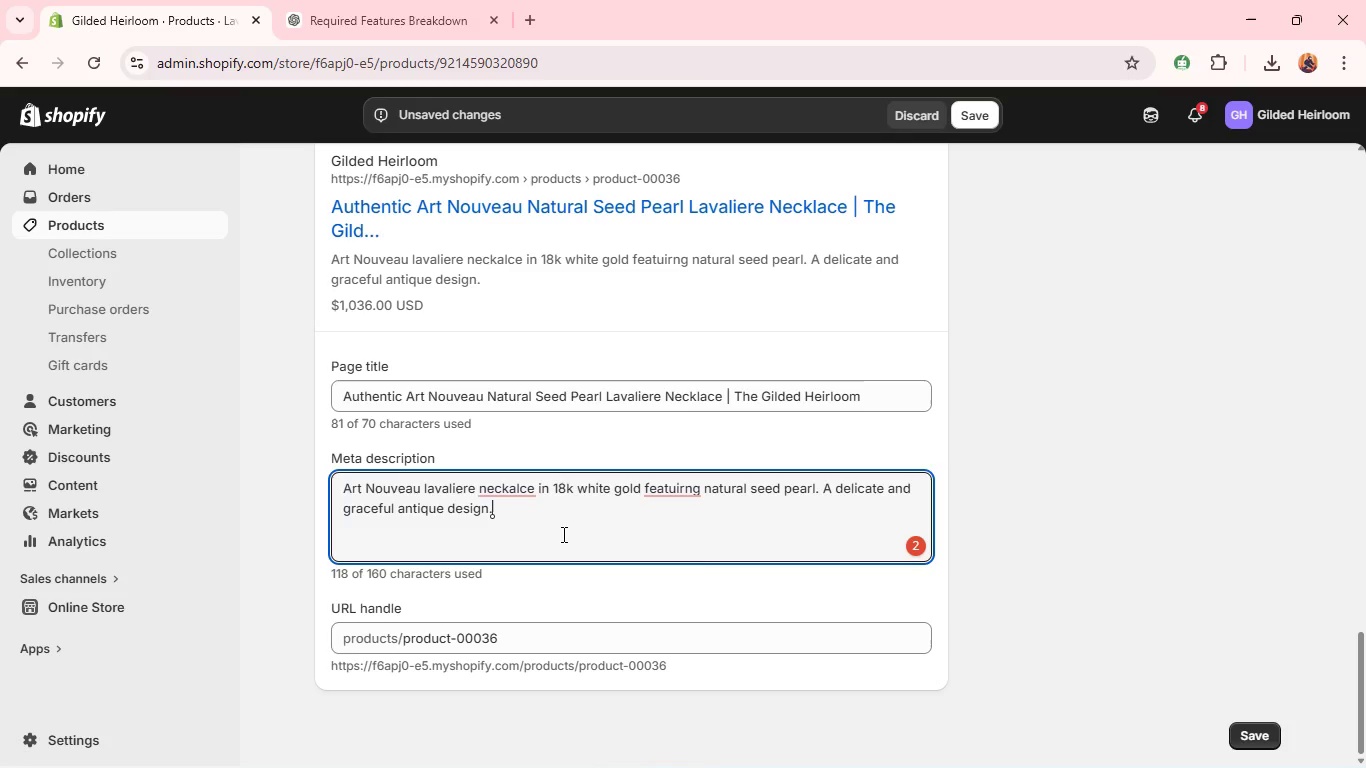 
wait(10.19)
 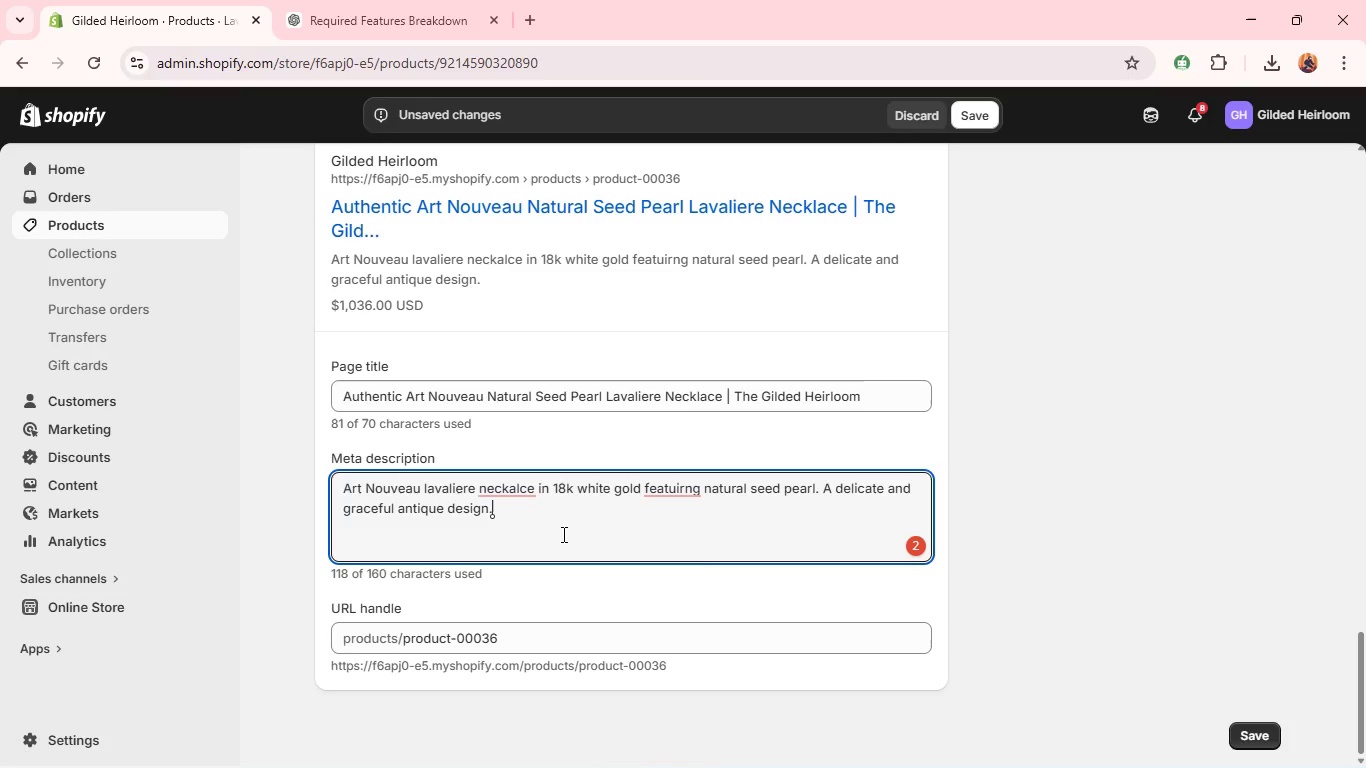 
left_click([501, 497])
 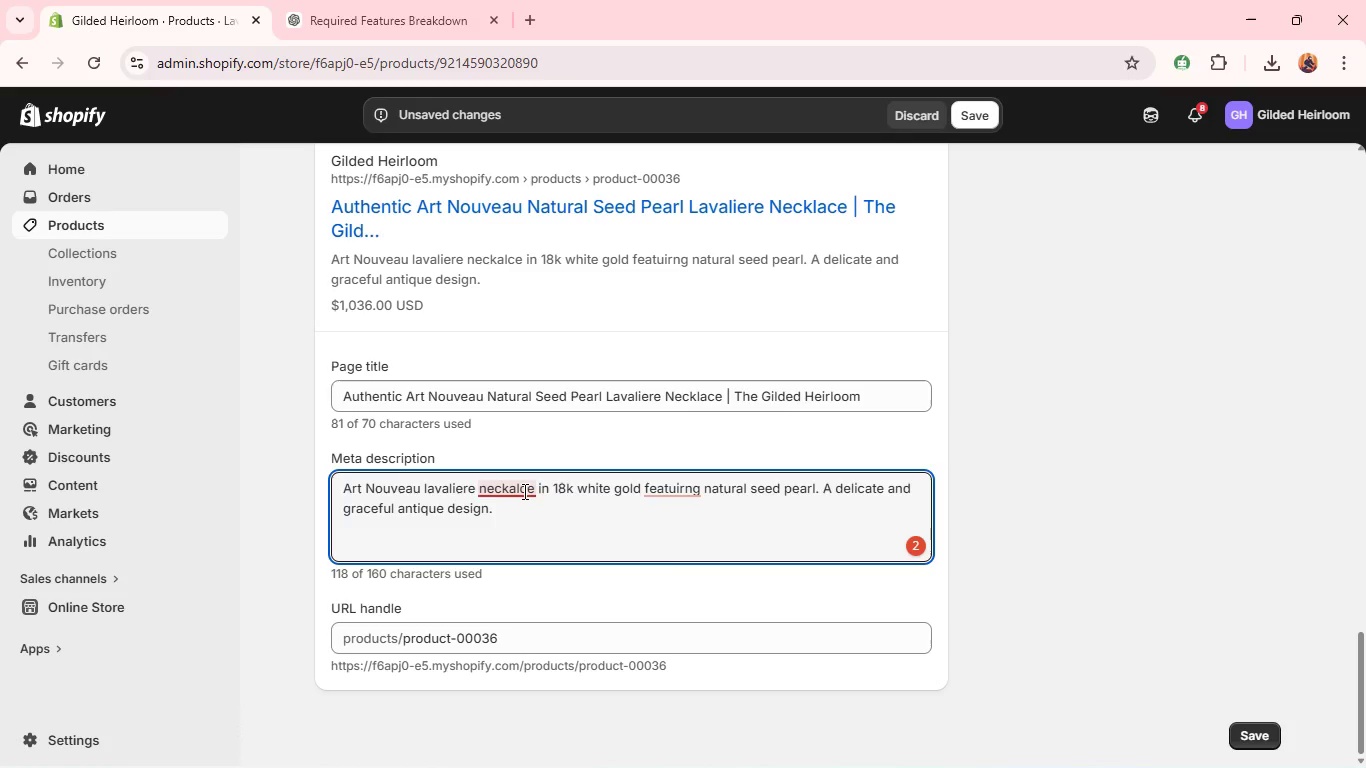 
left_click([524, 492])
 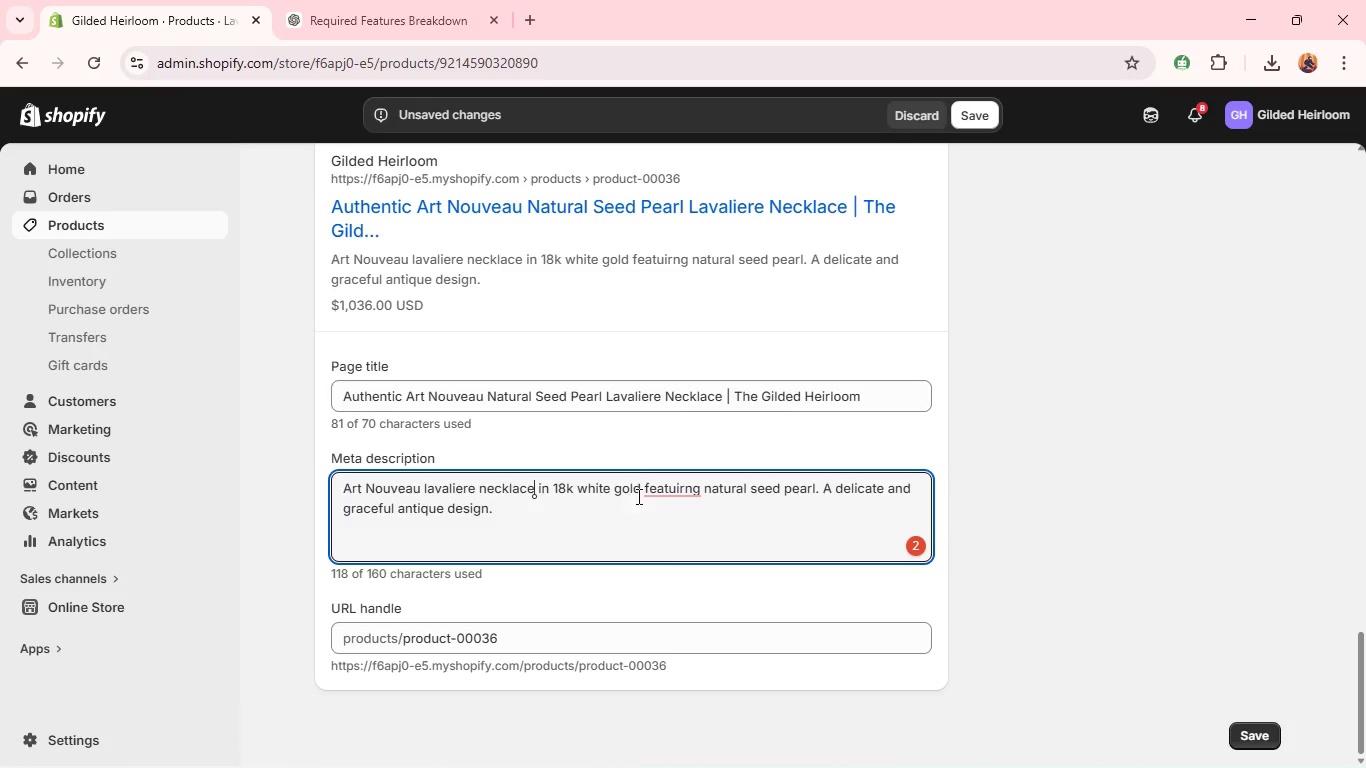 
left_click([661, 487])
 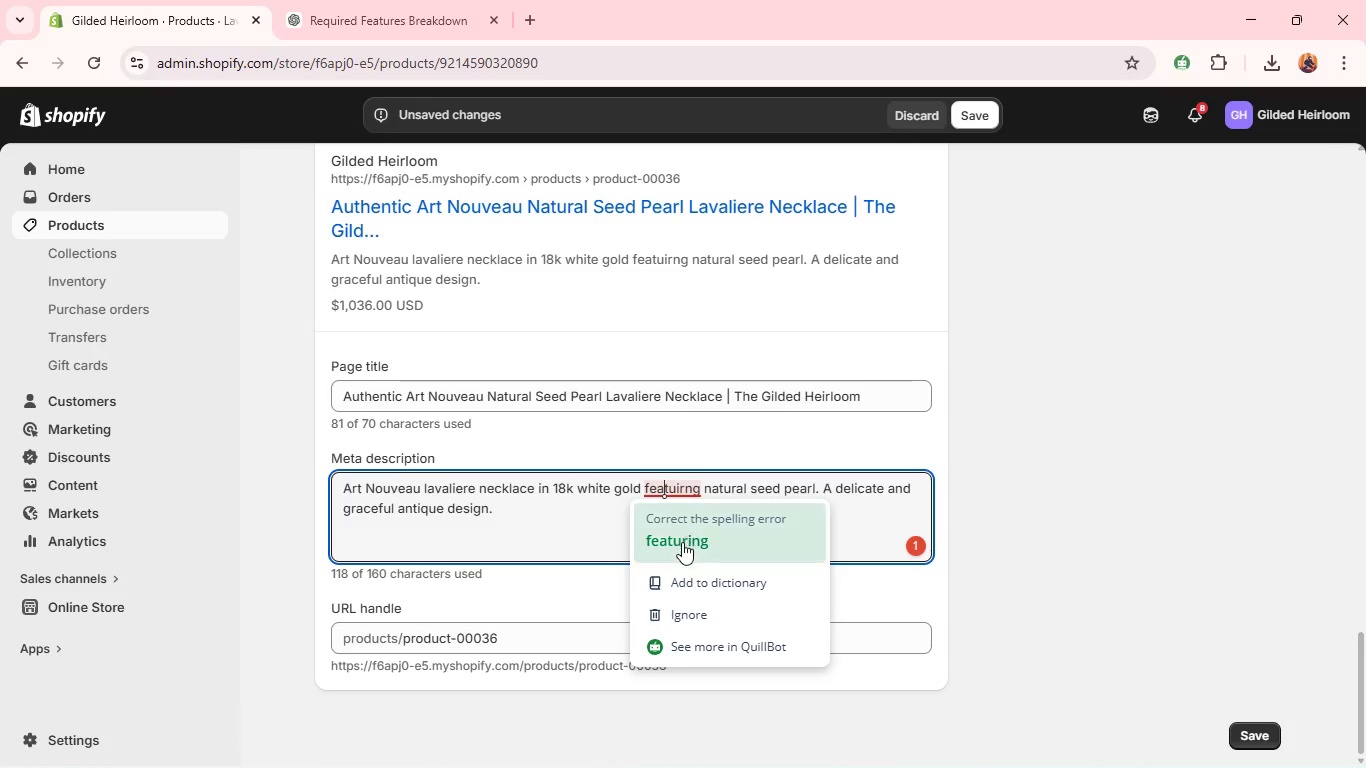 
left_click([683, 543])
 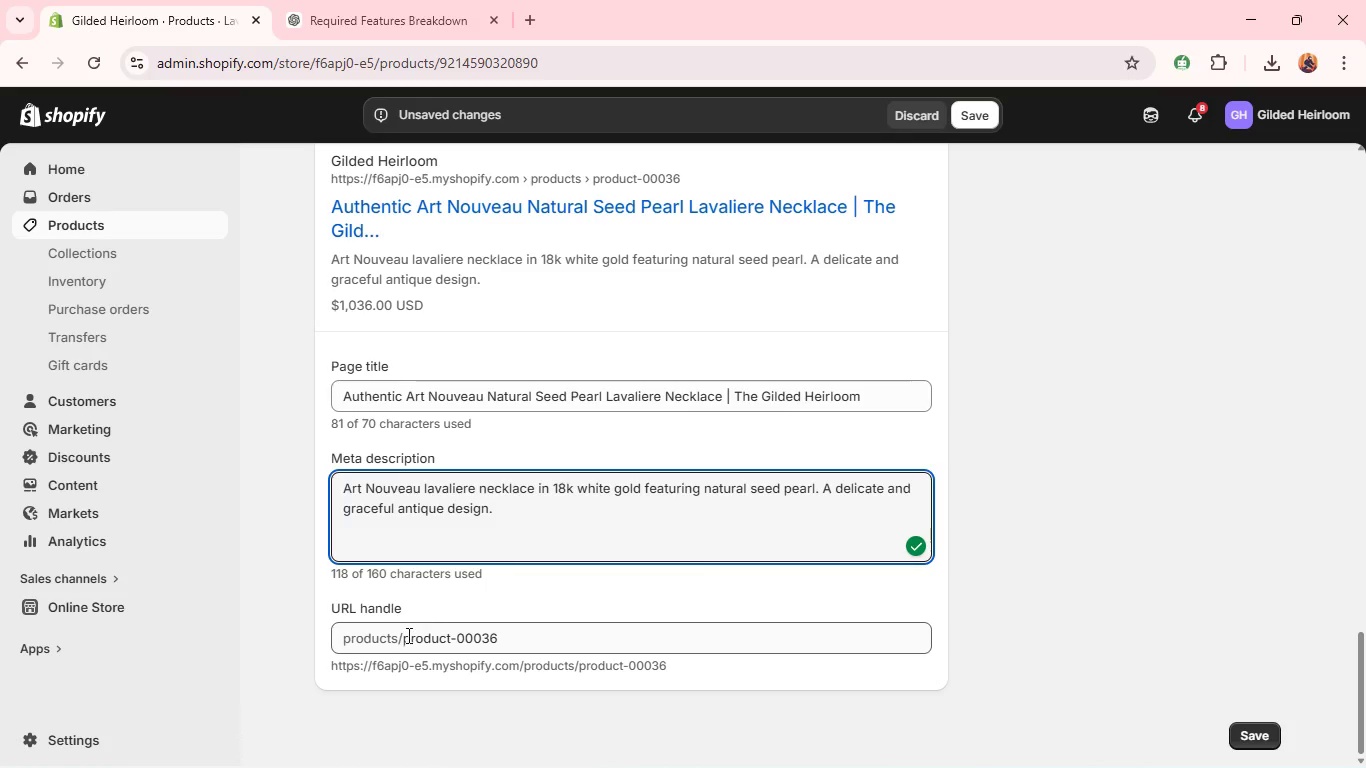 
left_click_drag(start_coordinate=[401, 637], to_coordinate=[671, 654])
 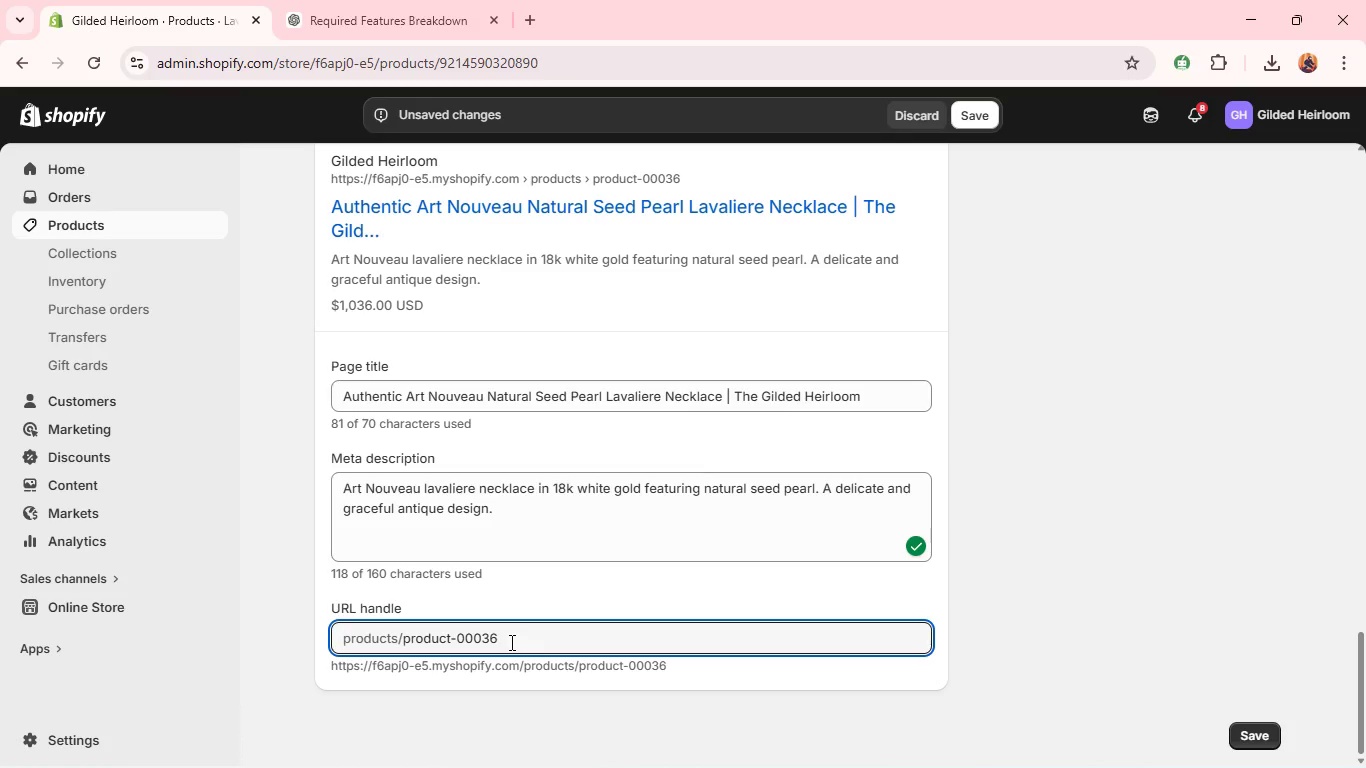 
left_click_drag(start_coordinate=[511, 642], to_coordinate=[403, 648])
 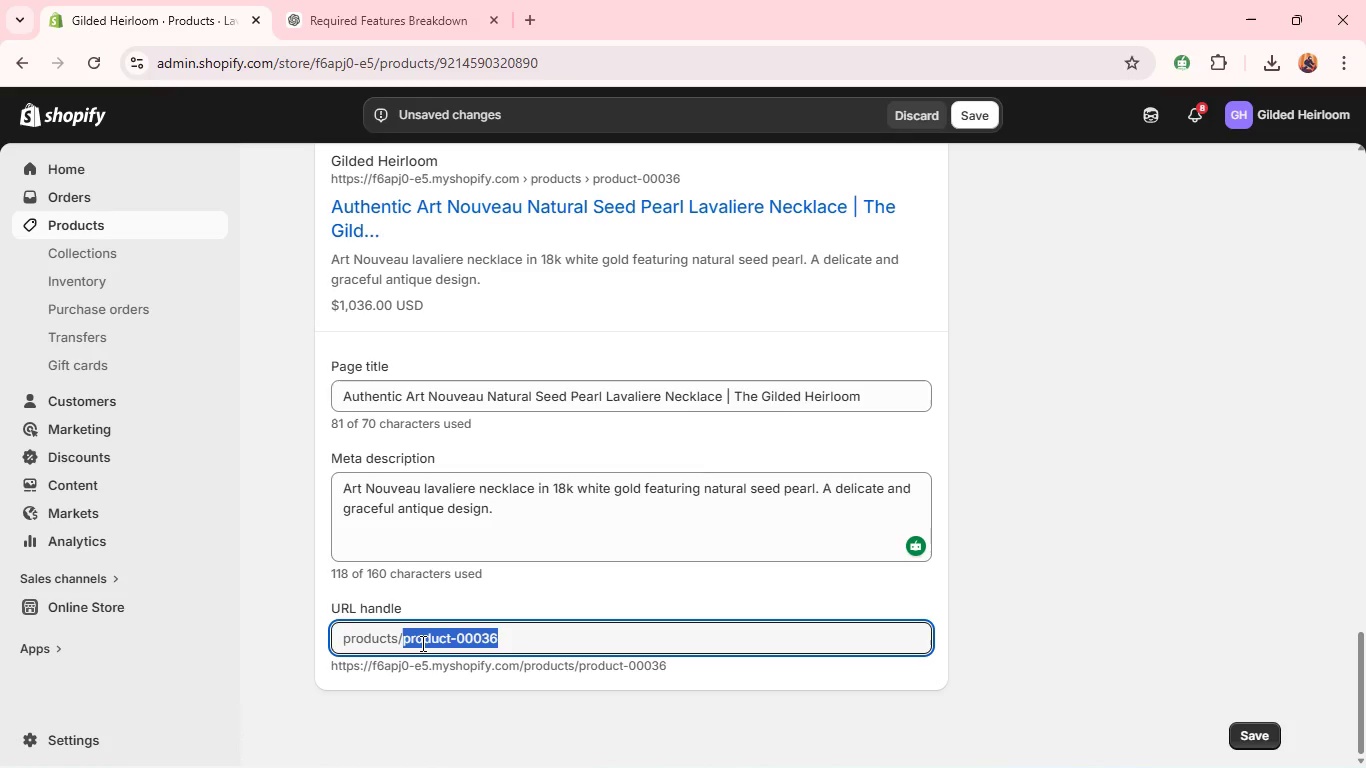 
key(Backspace)
 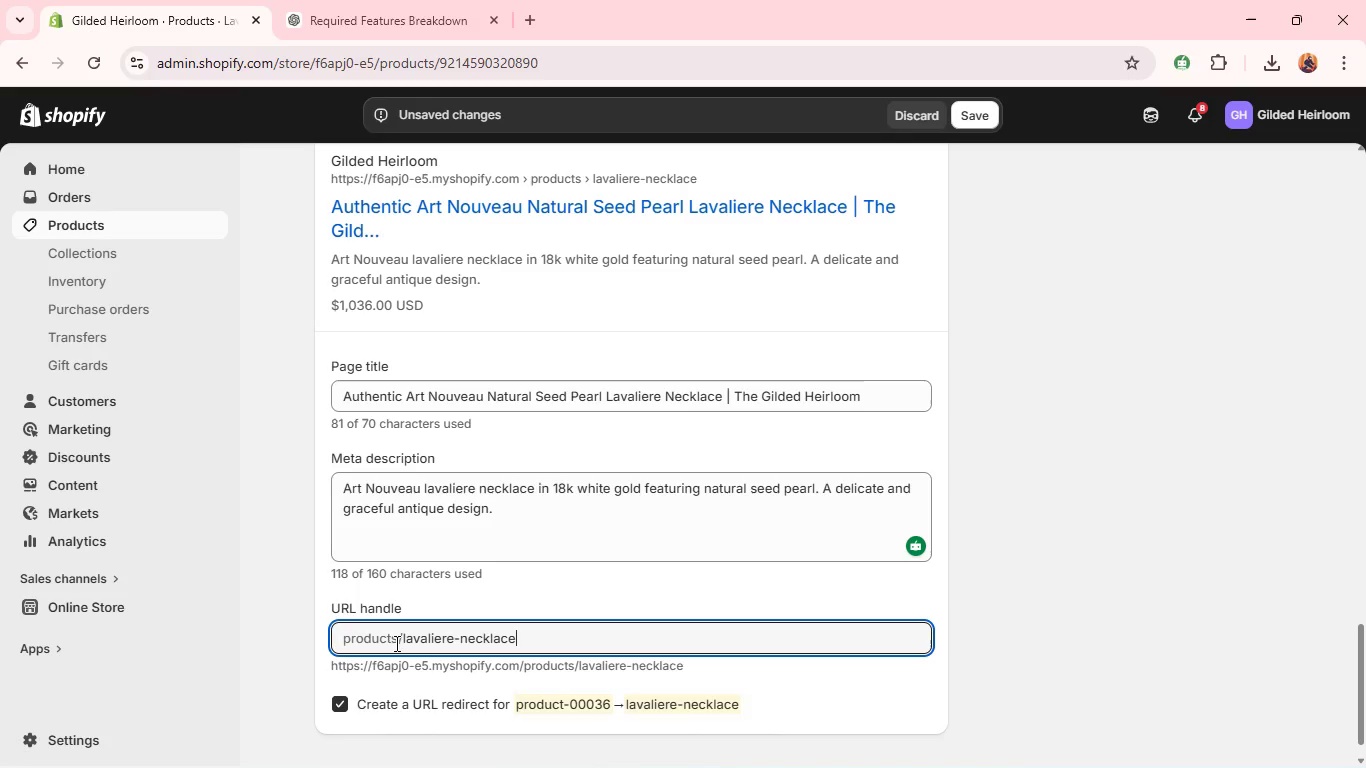 
left_click([400, 641])
 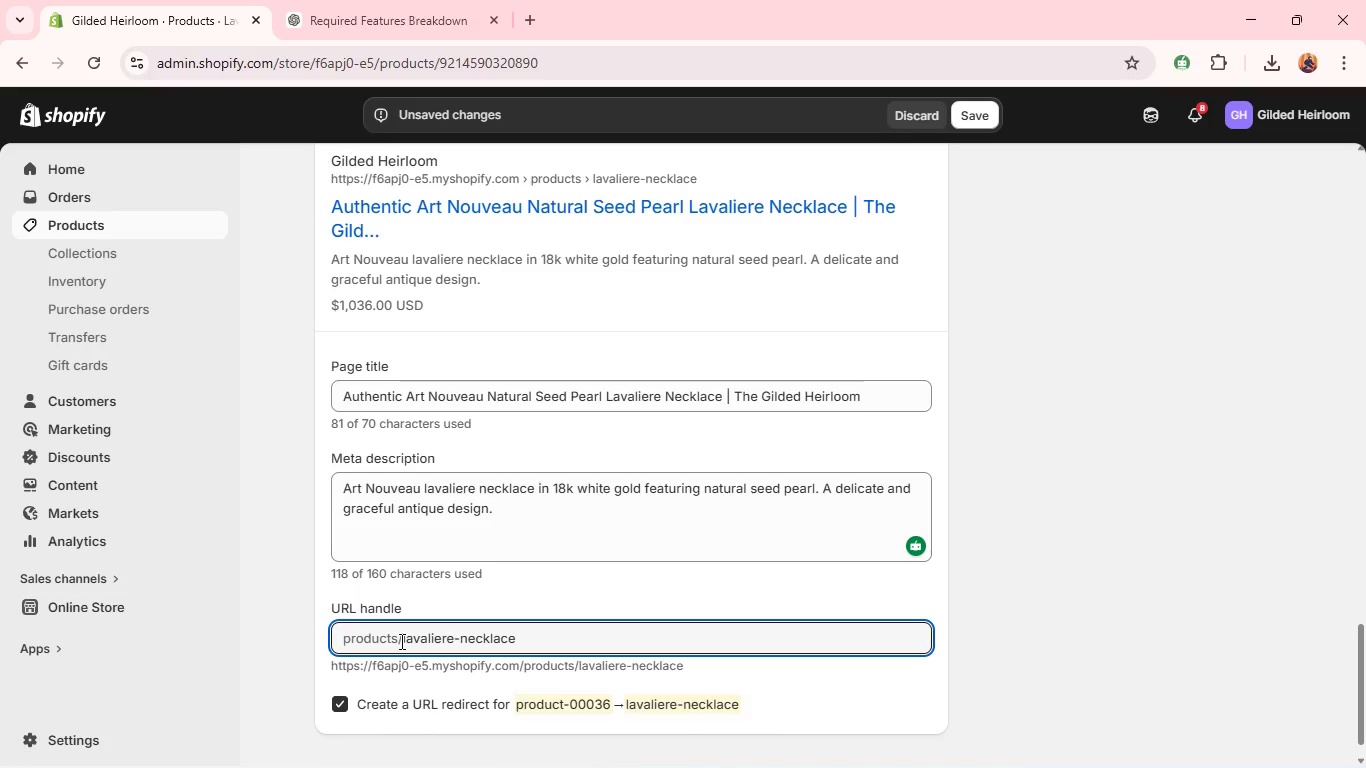 
wait(10.3)
 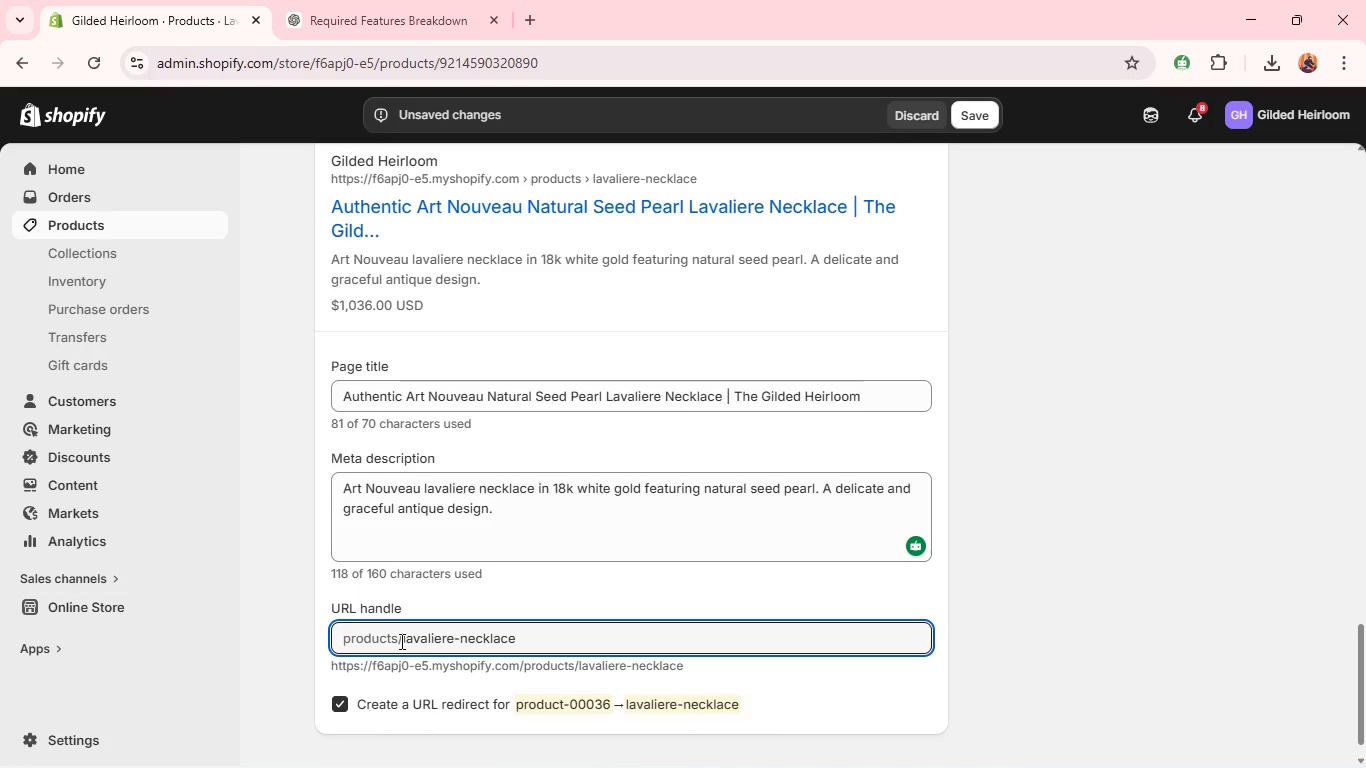 
left_click([400, 640])
 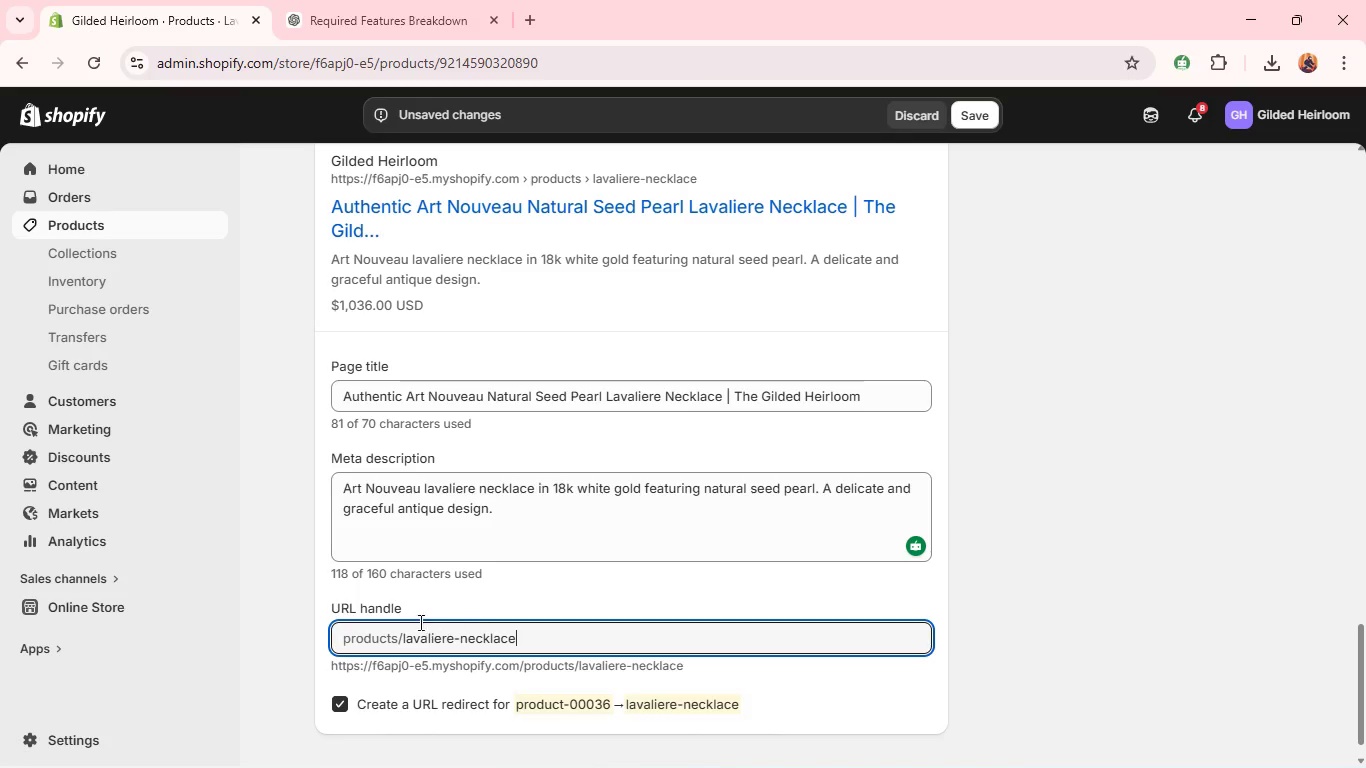 
left_click([404, 636])
 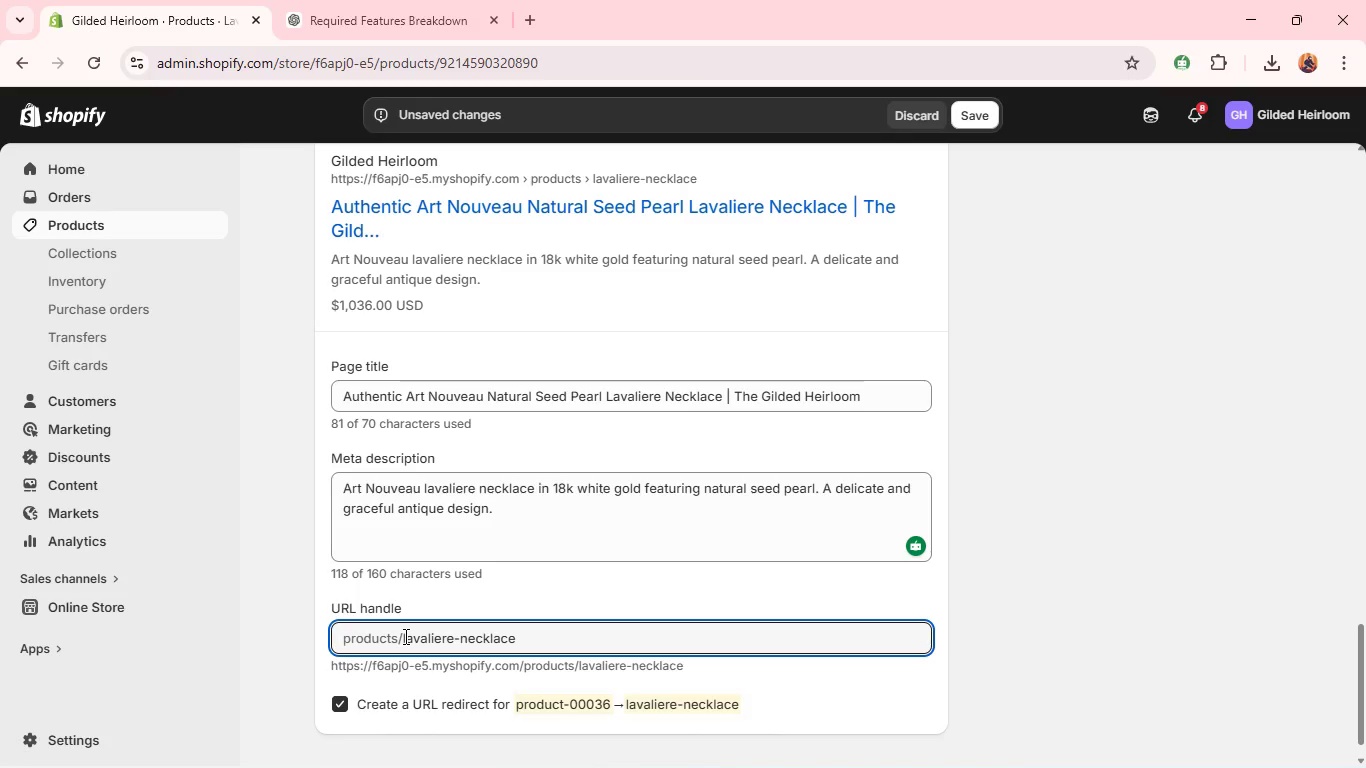 
type(art=)
key(Backspace)
type(0)
key(Backspace)
type(-nouveau-pearl-)
 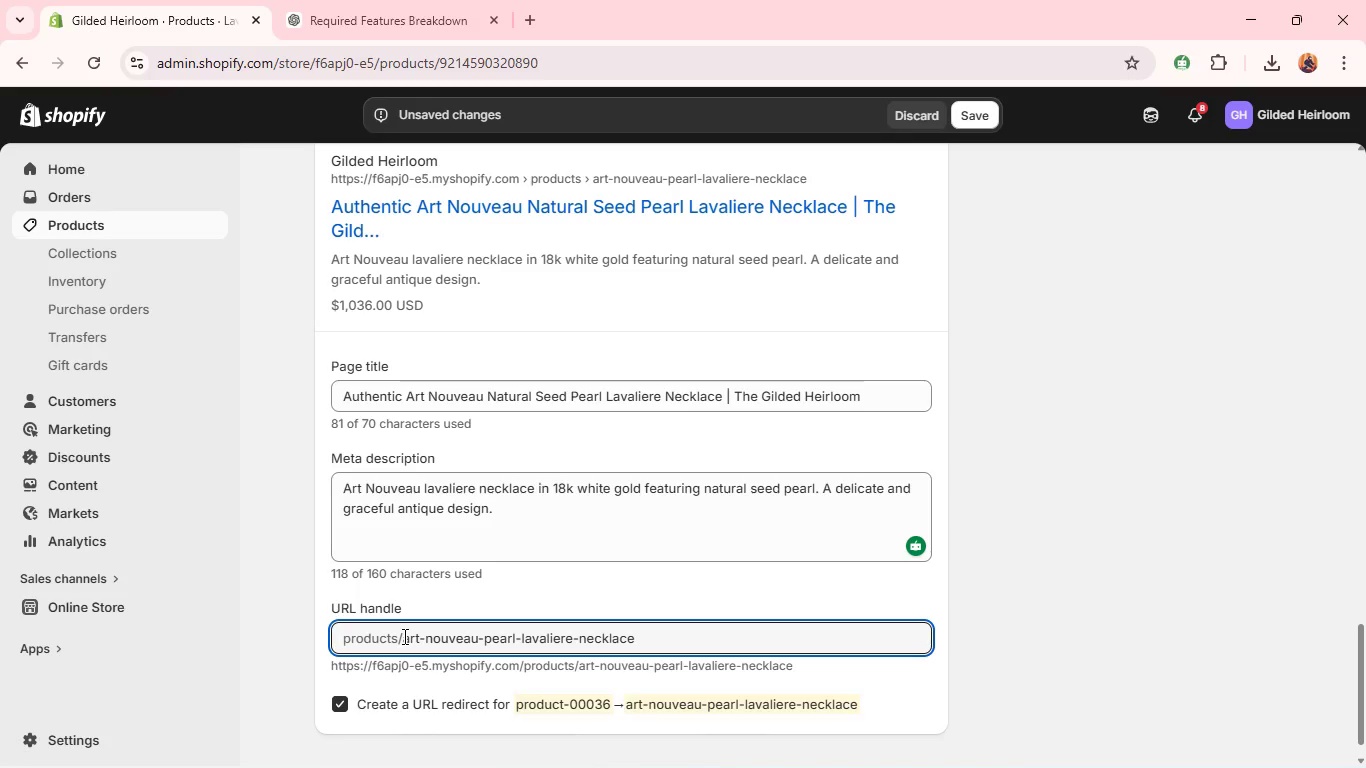 
mouse_move([665, 428])
 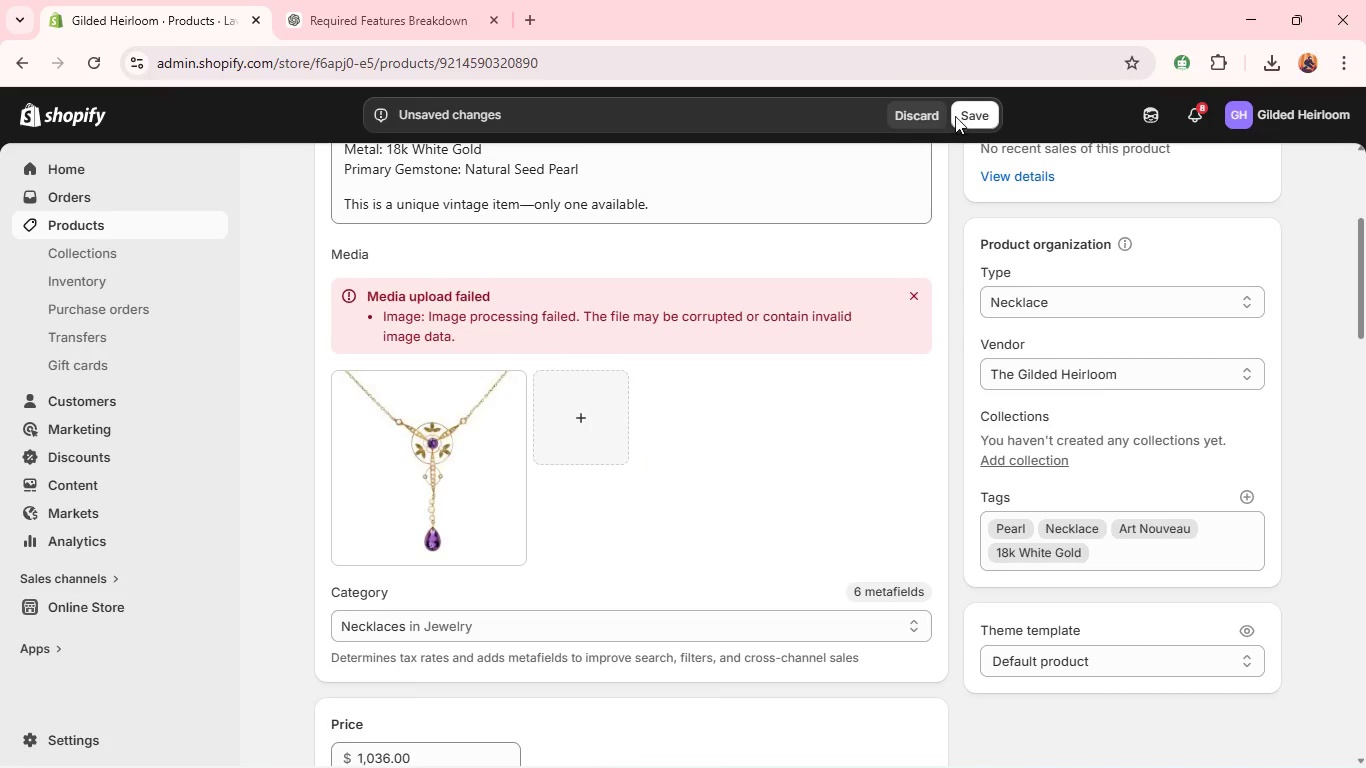 
left_click([975, 117])
 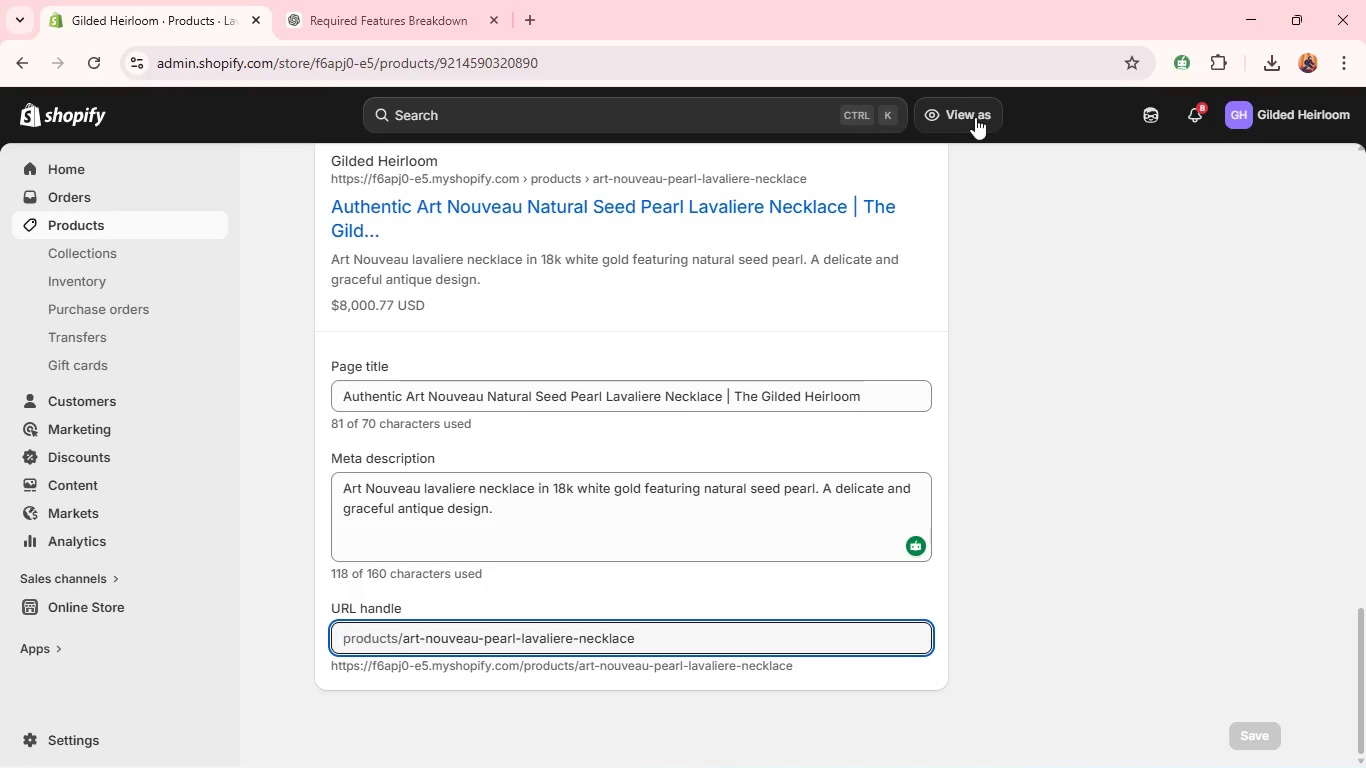 